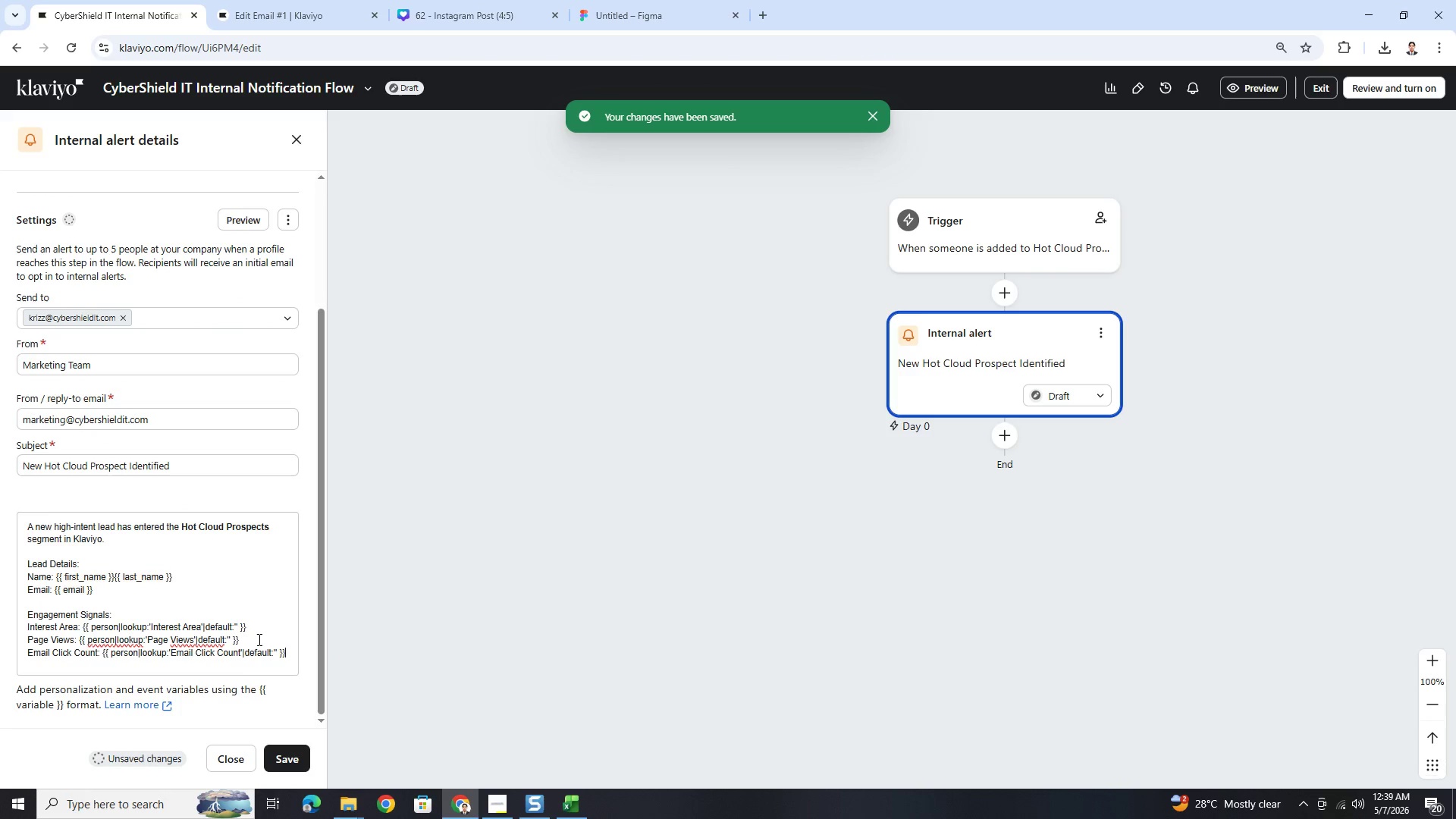 
key(Control+V)
 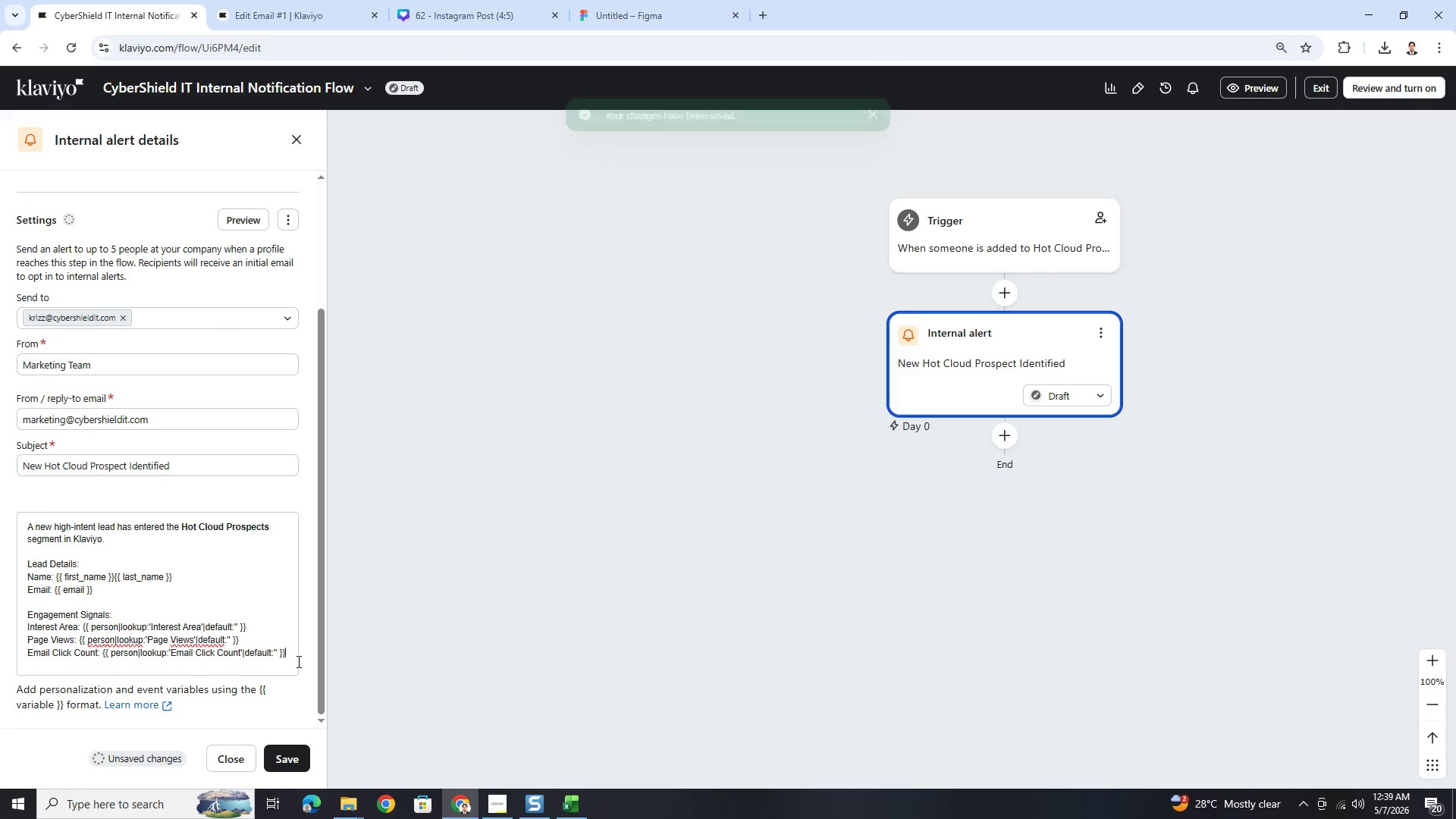 
left_click([295, 754])
 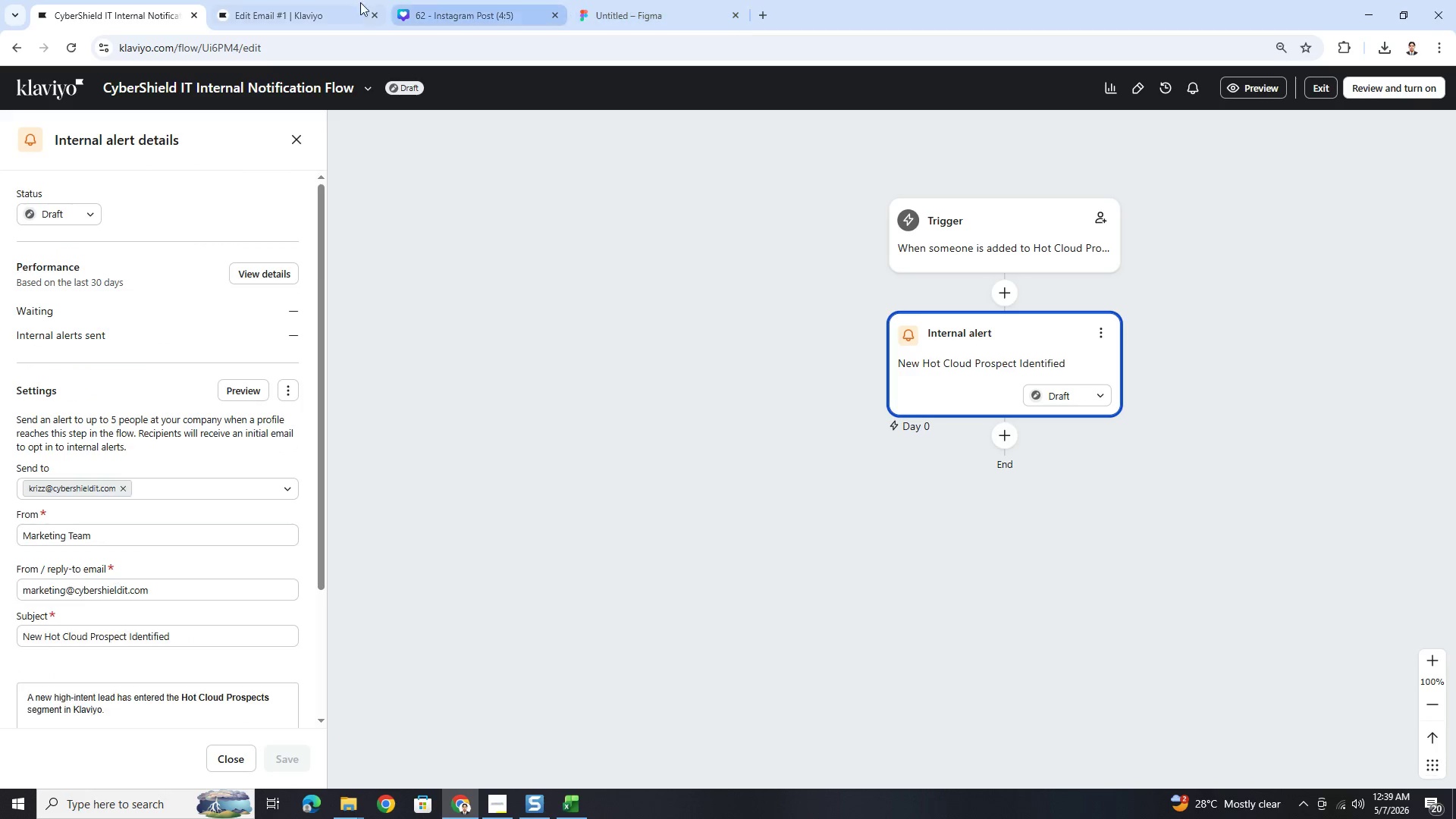 
left_click([332, 5])
 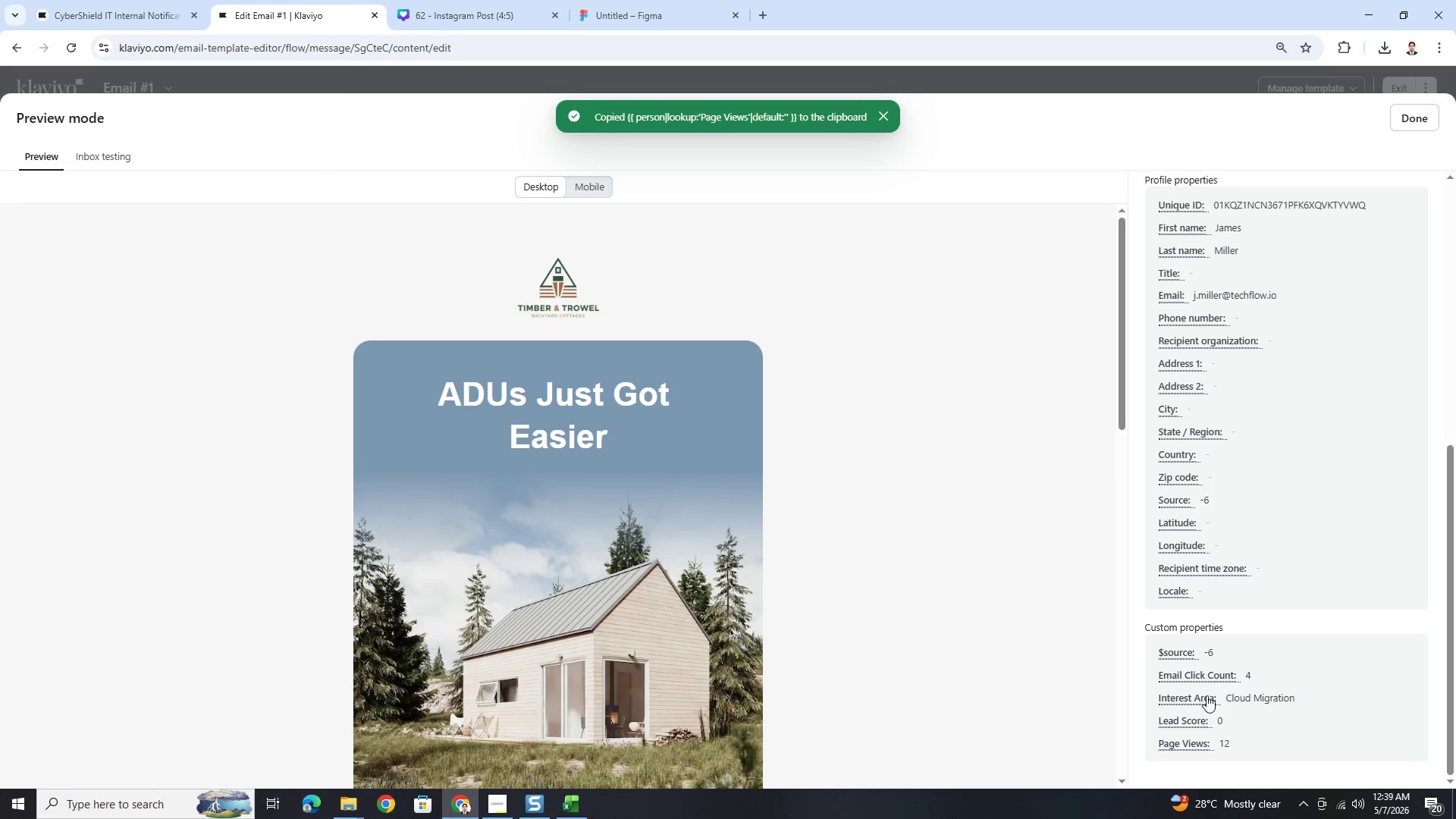 
left_click([1190, 723])
 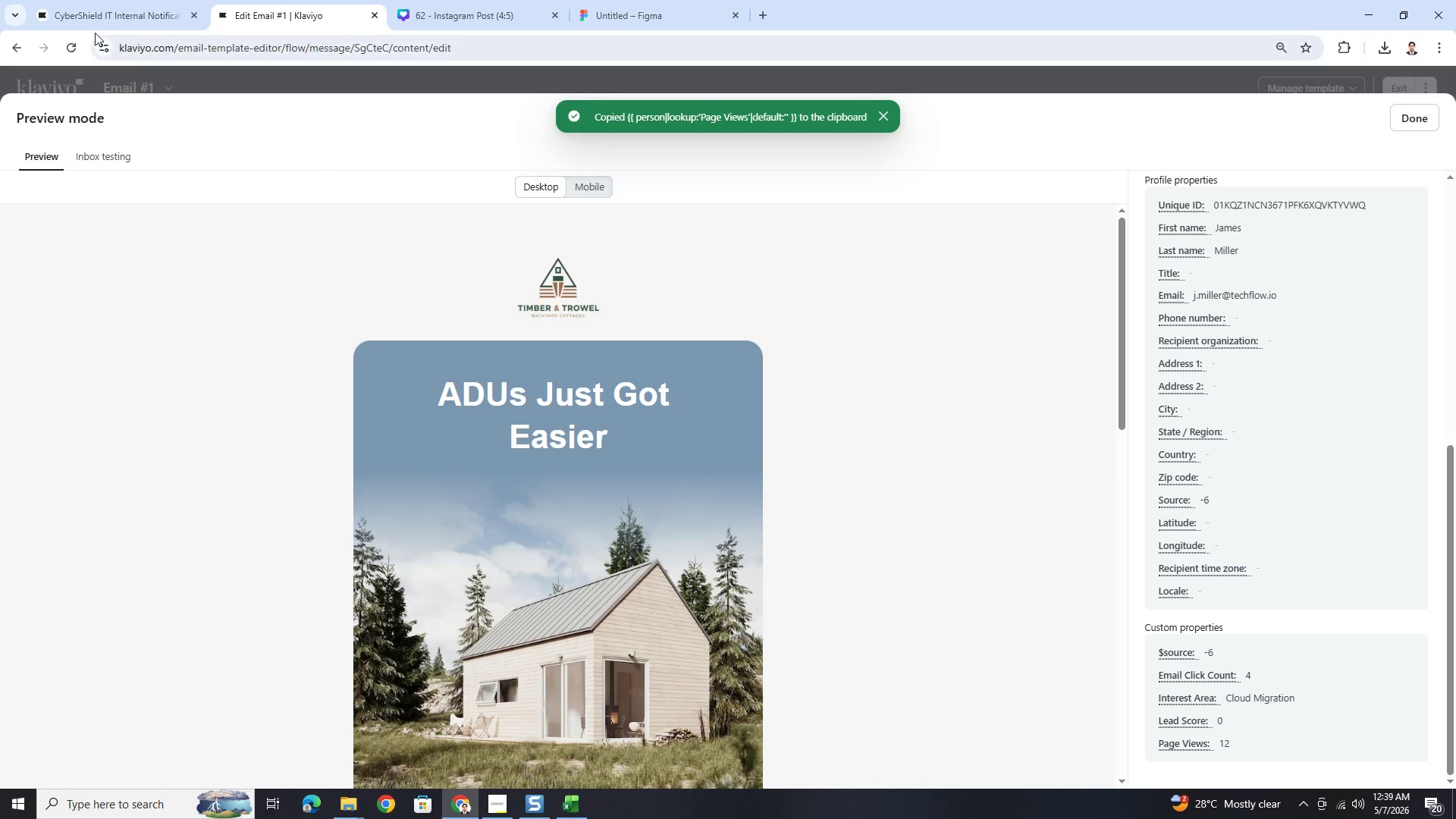 
left_click([110, 9])
 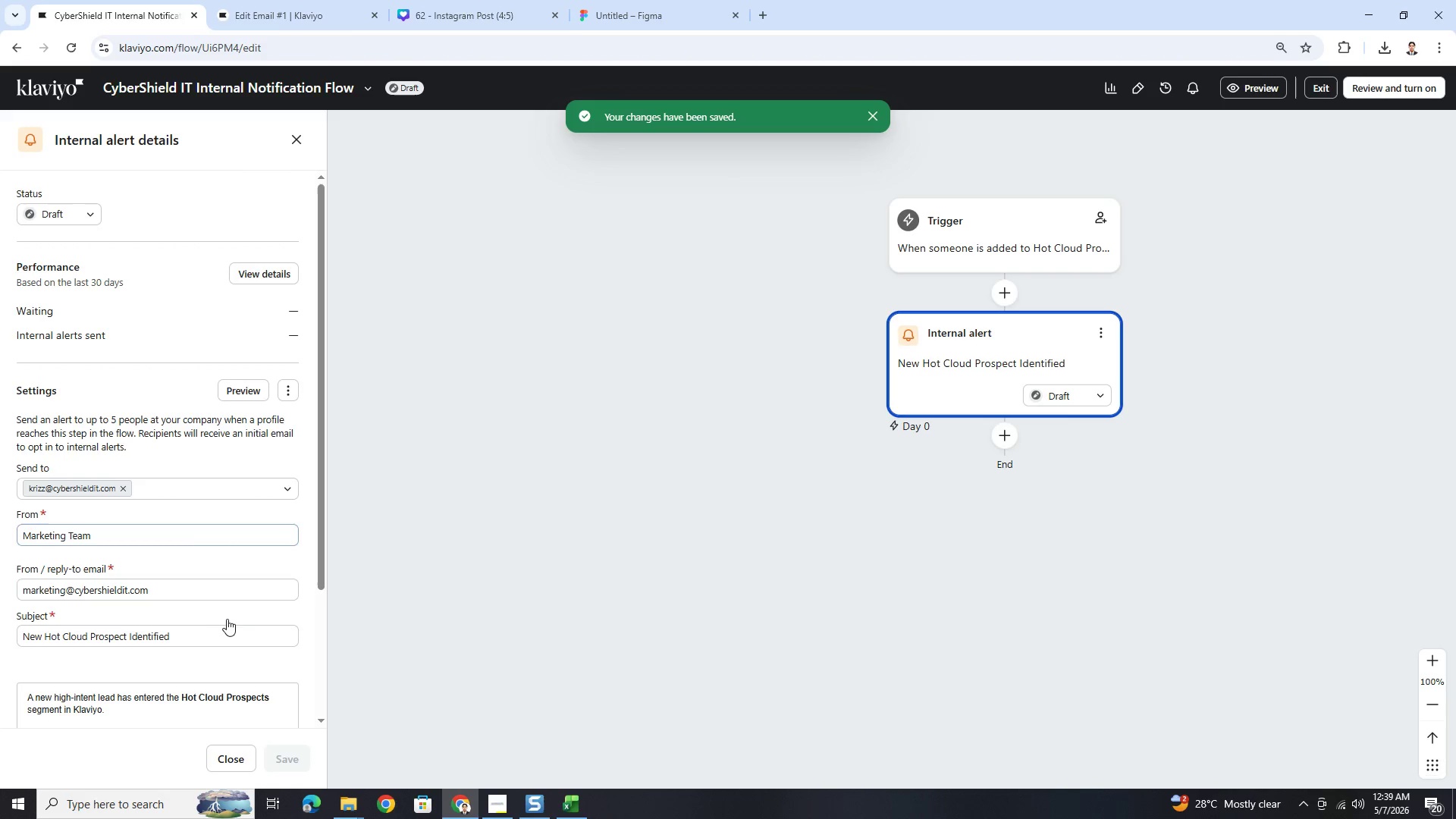 
scroll: coordinate [178, 573], scroll_direction: down, amount: 4.0
 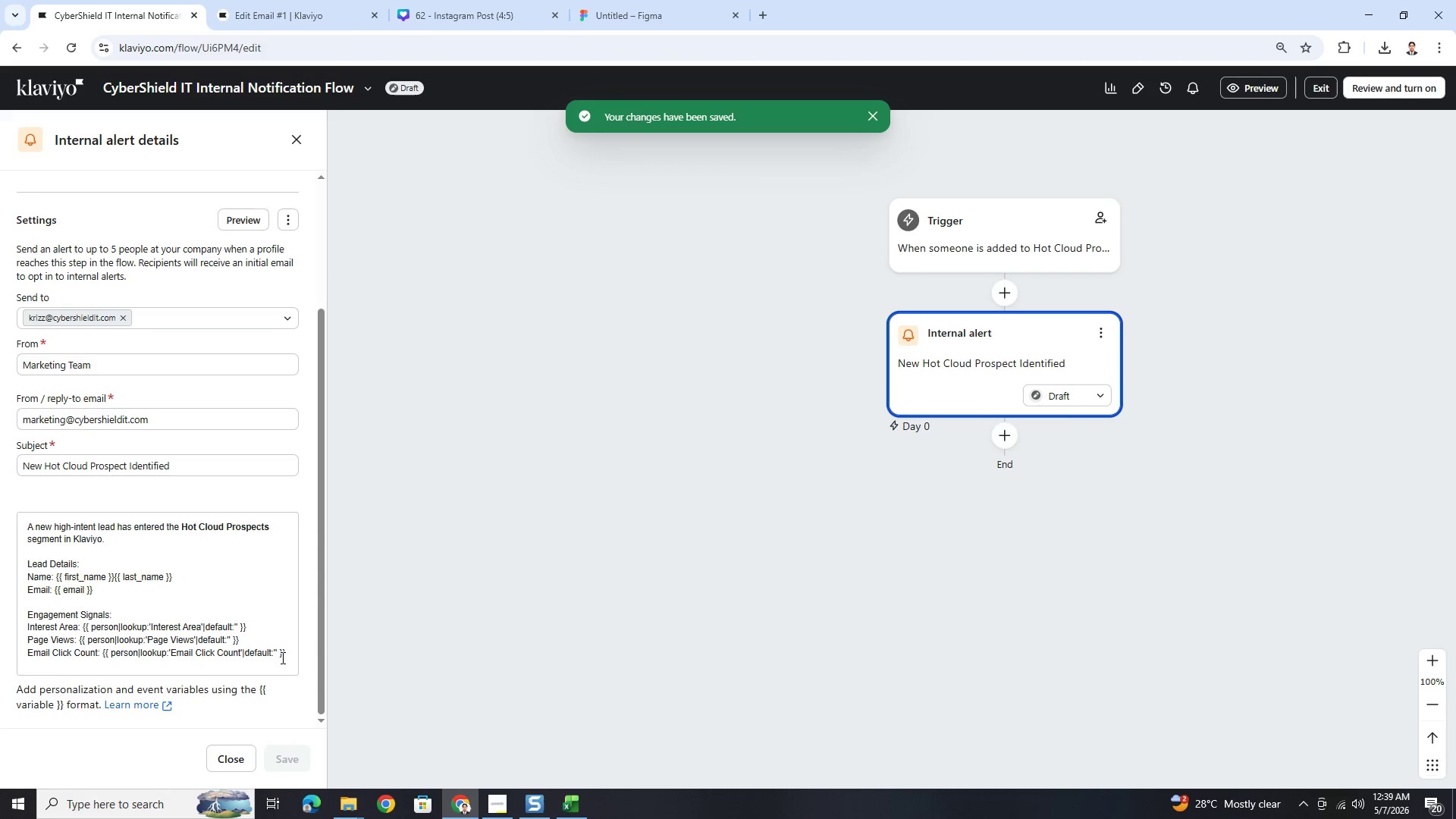 
left_click([289, 652])
 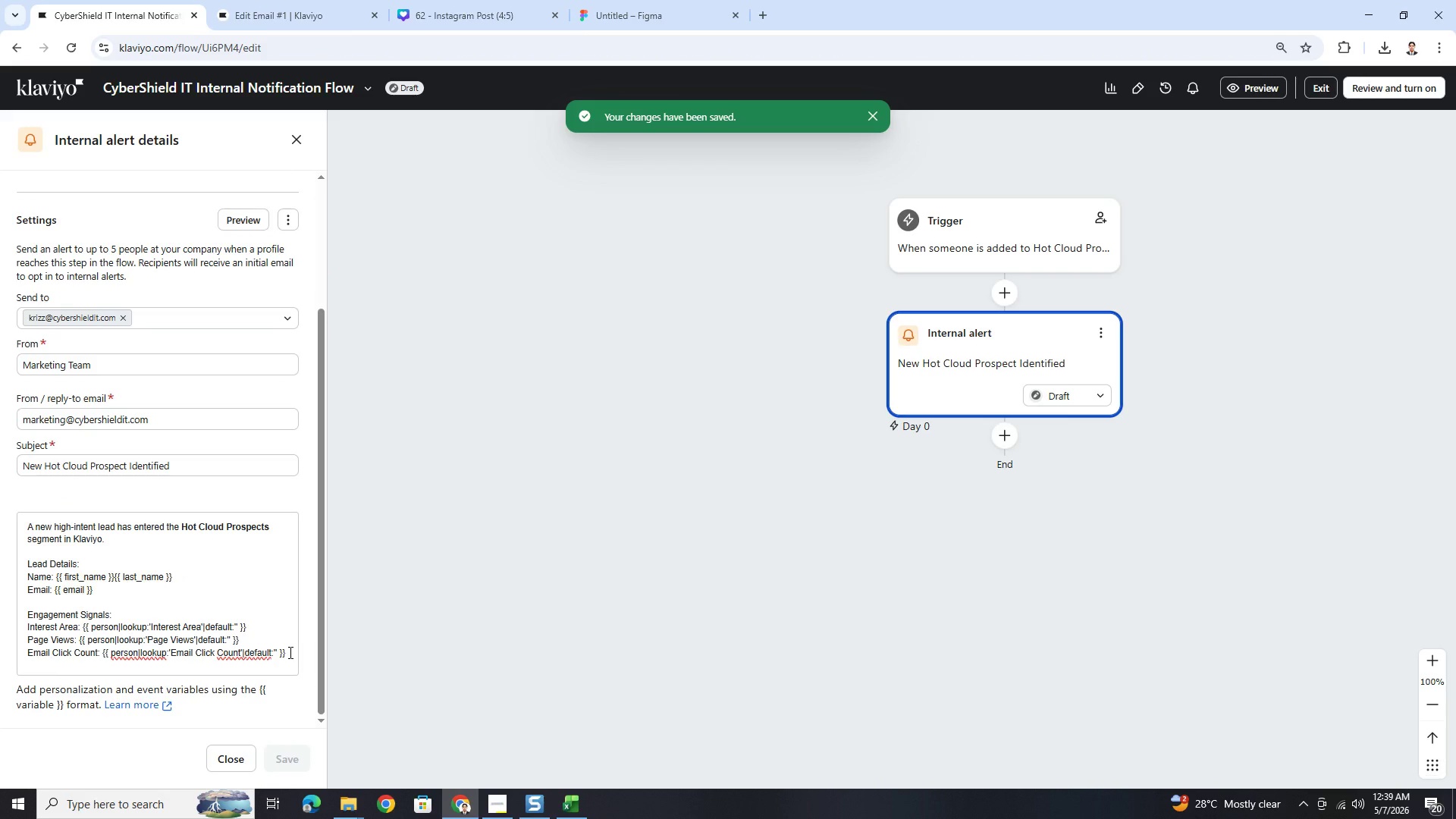 
key(Enter)
 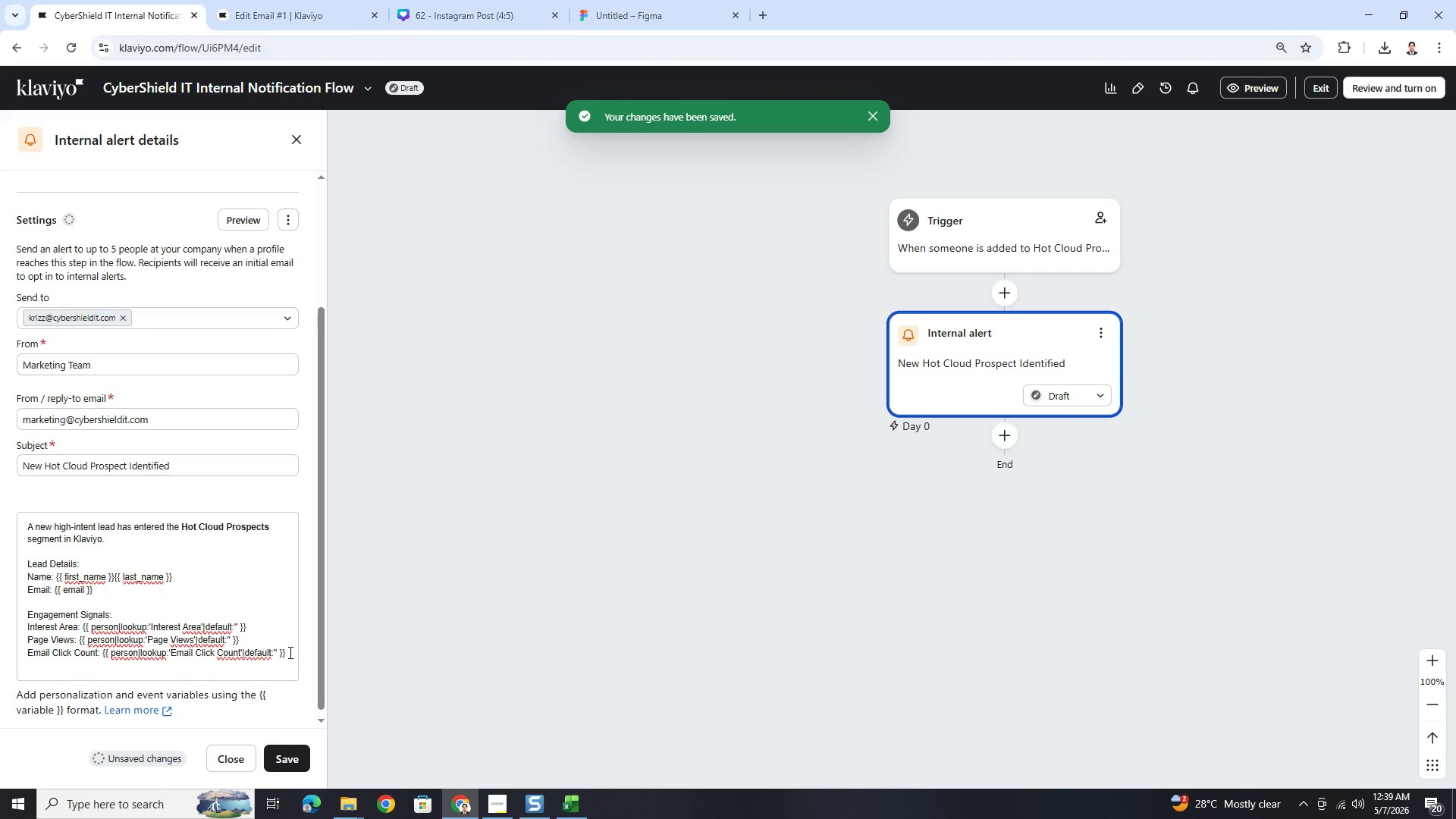 
type(Lead Score: )
 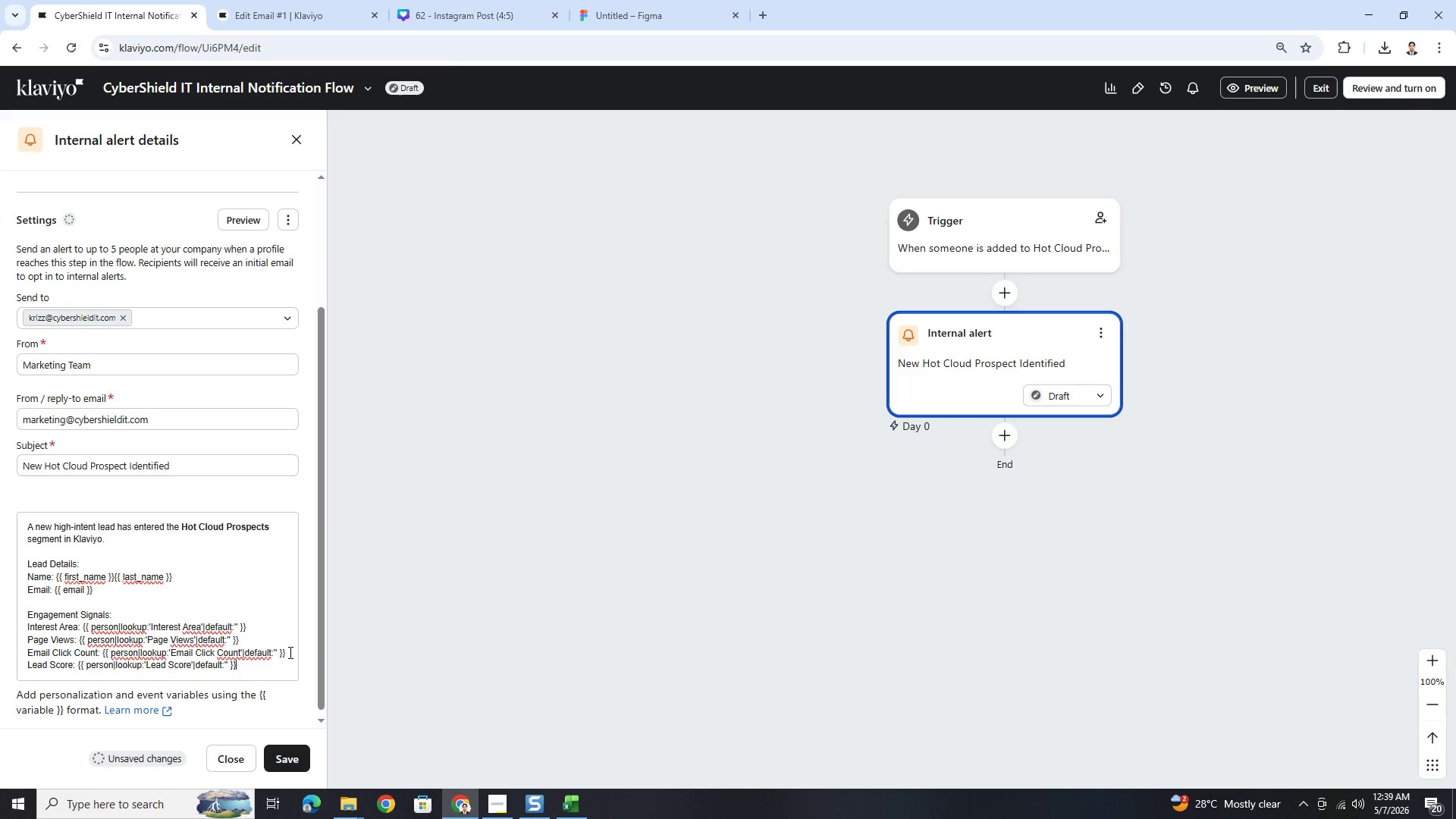 
 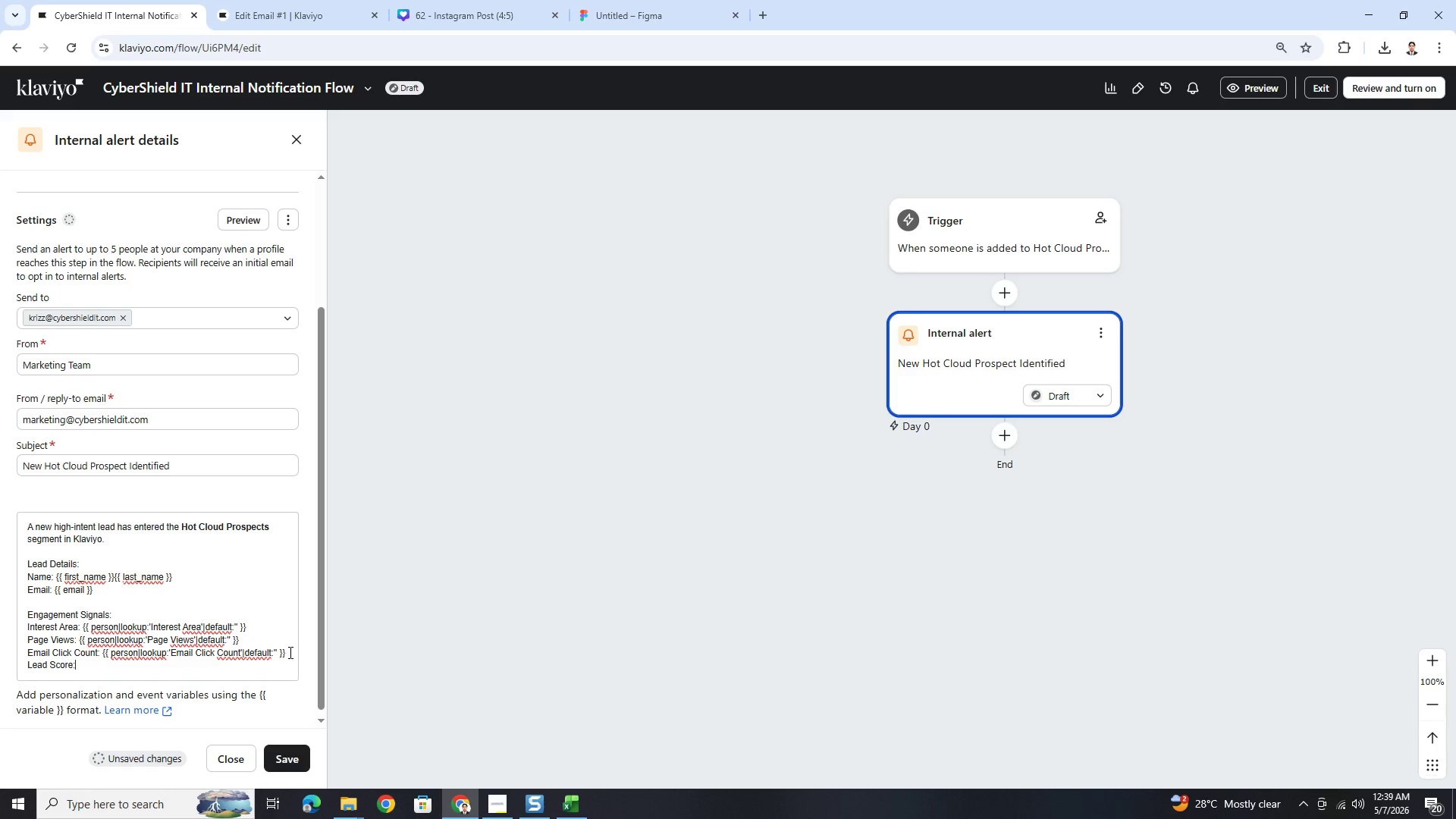 
key(Control+ControlLeft)
 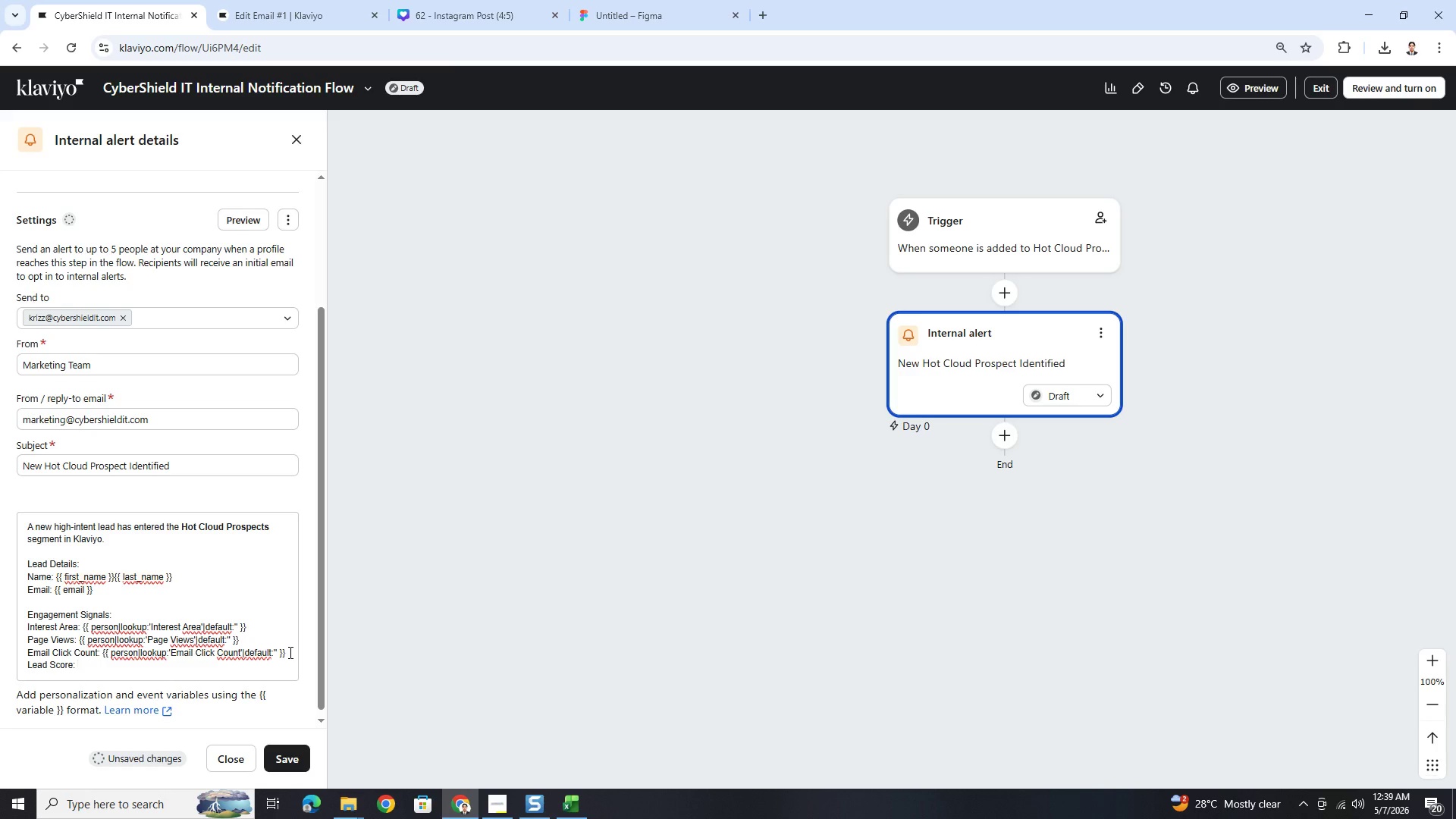 
key(Control+V)
 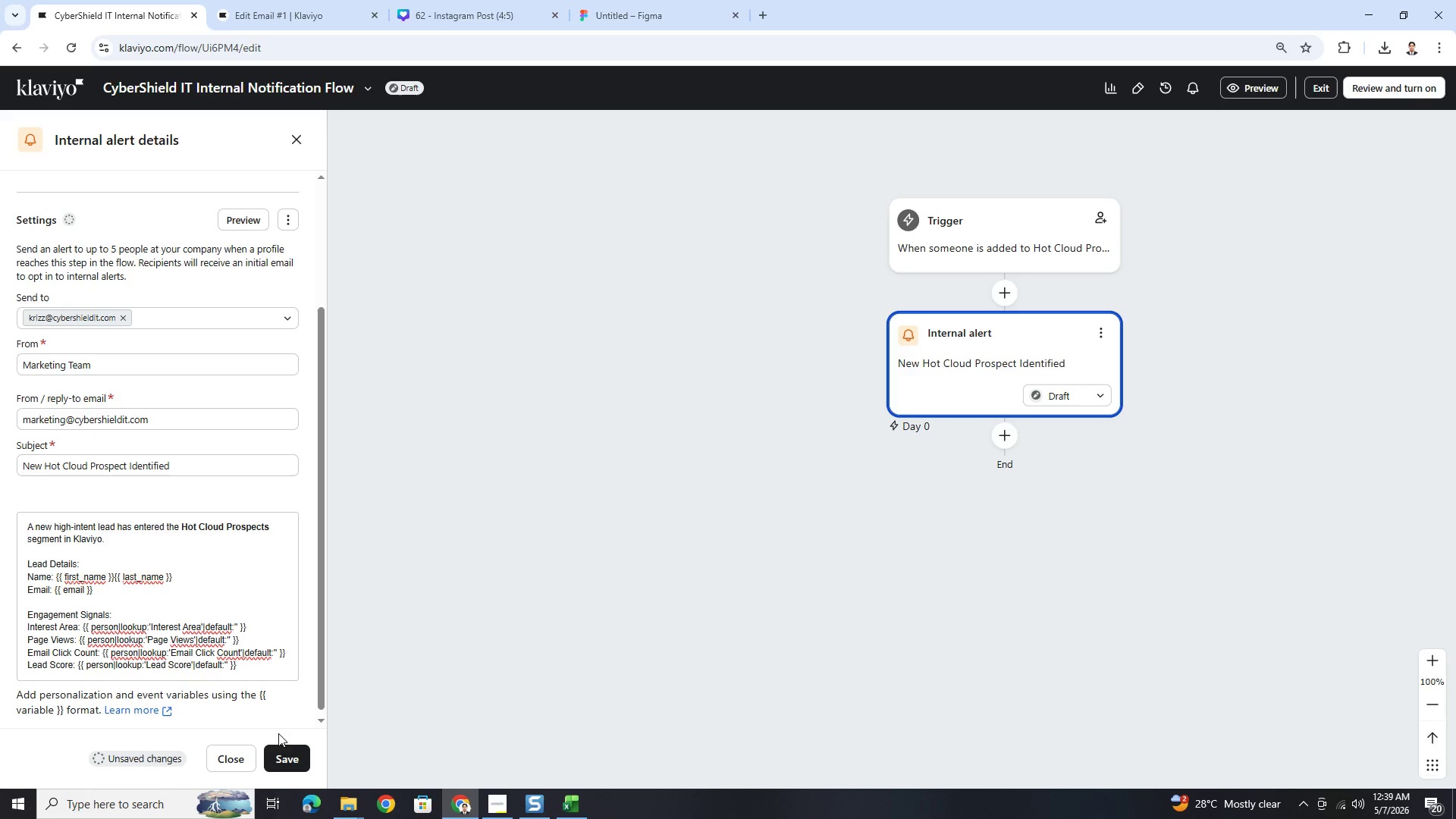 
left_click([290, 752])
 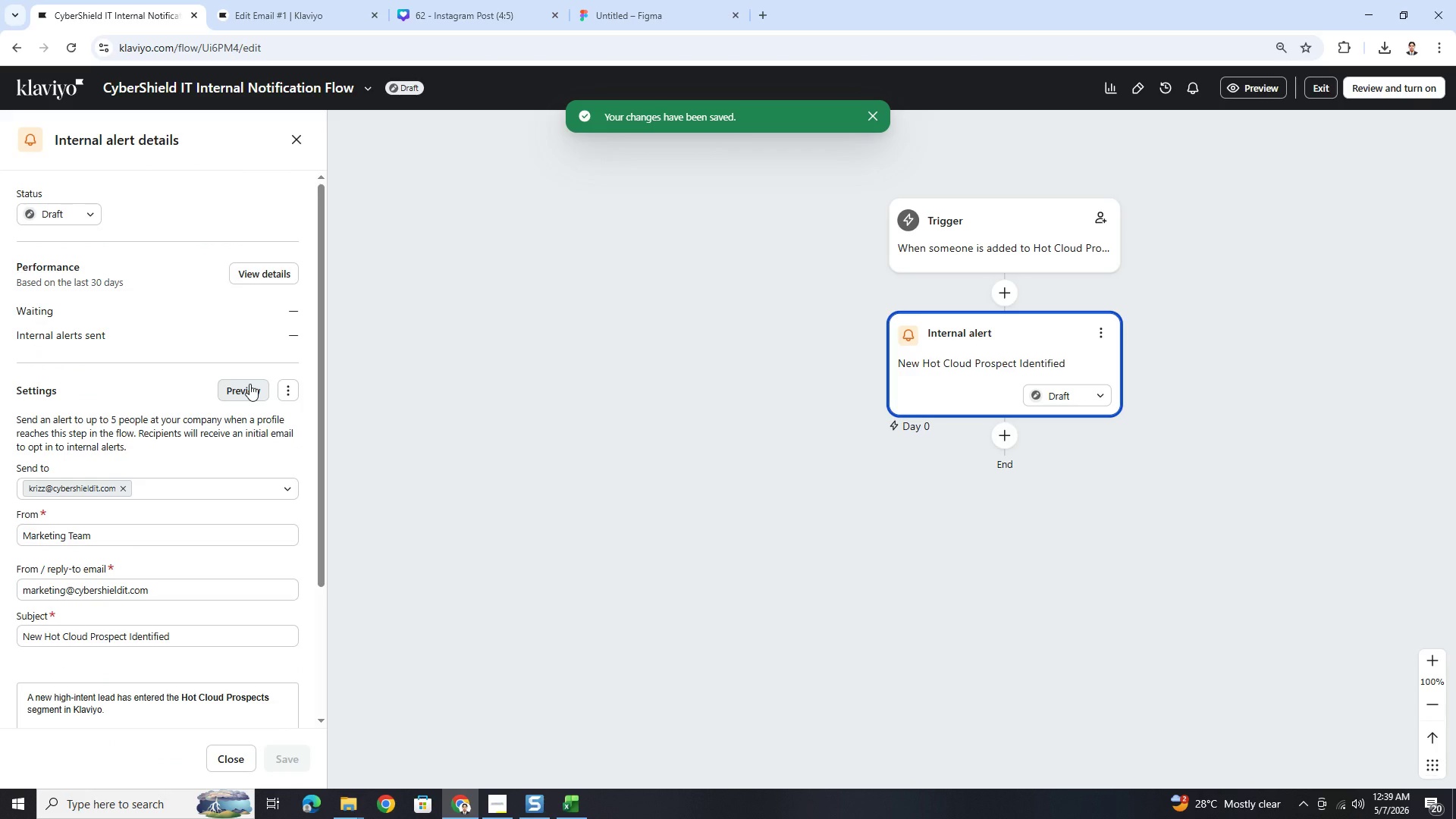 
wait(5.16)
 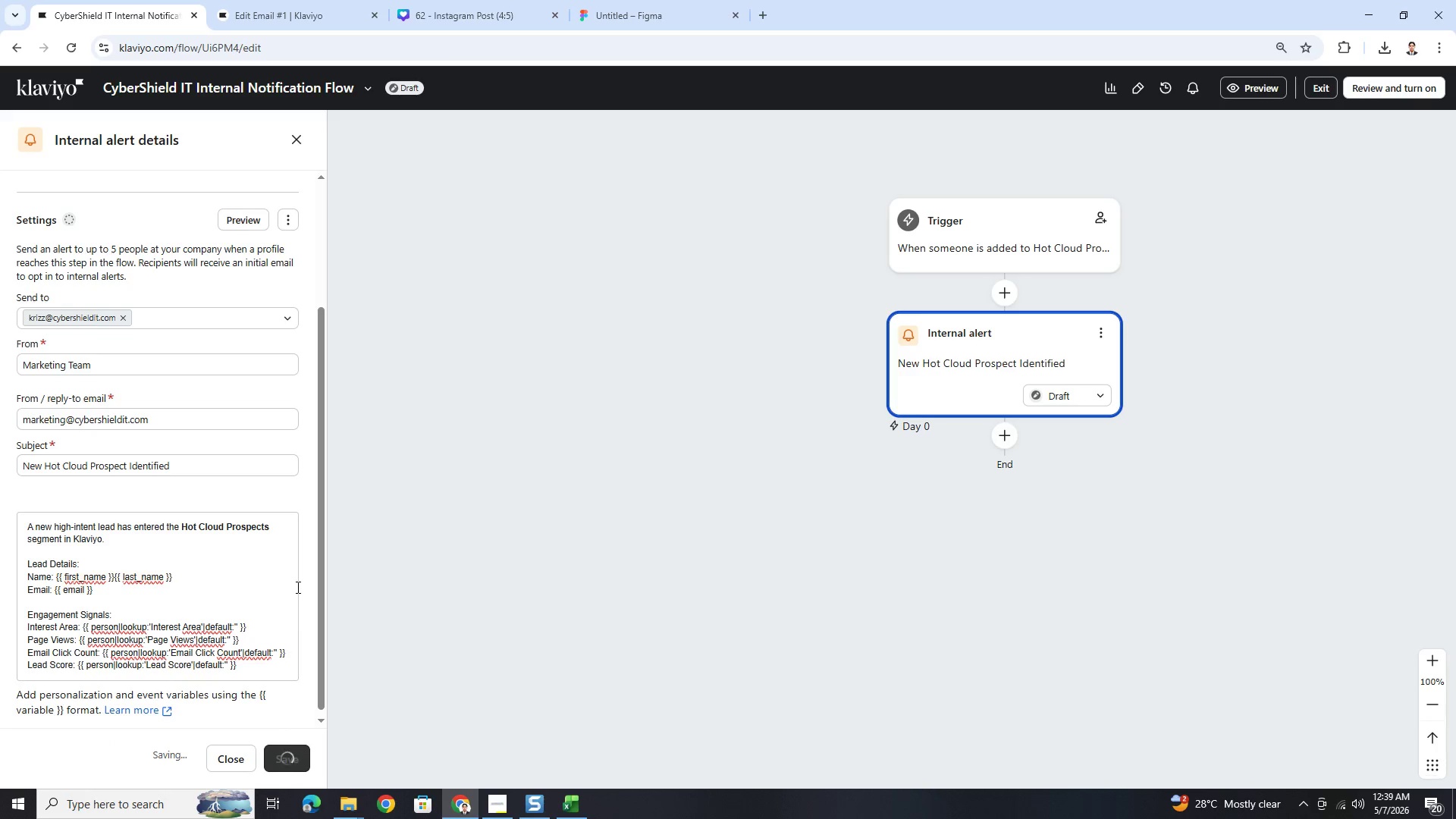 
left_click([256, 278])
 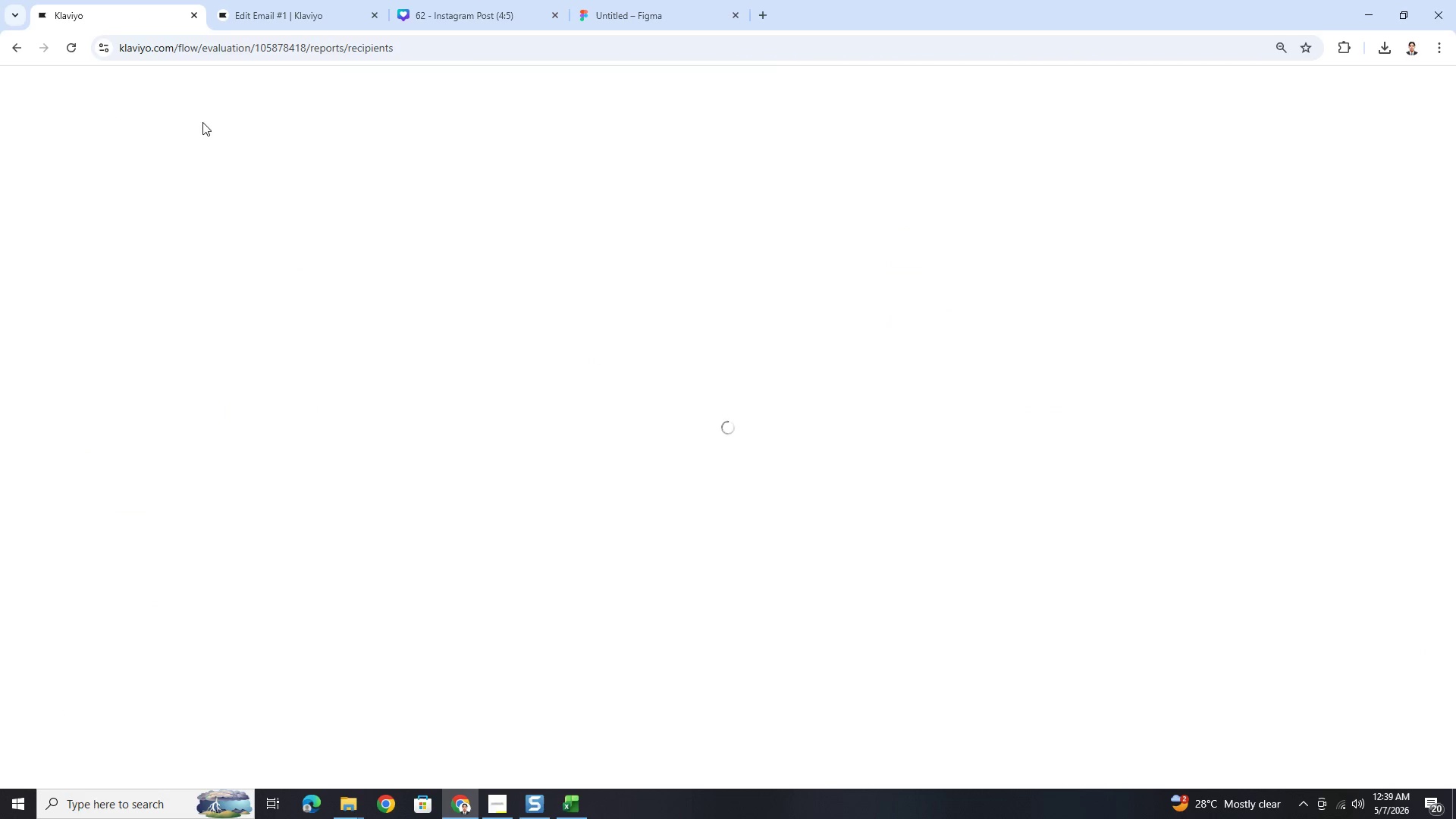 
left_click([16, 46])
 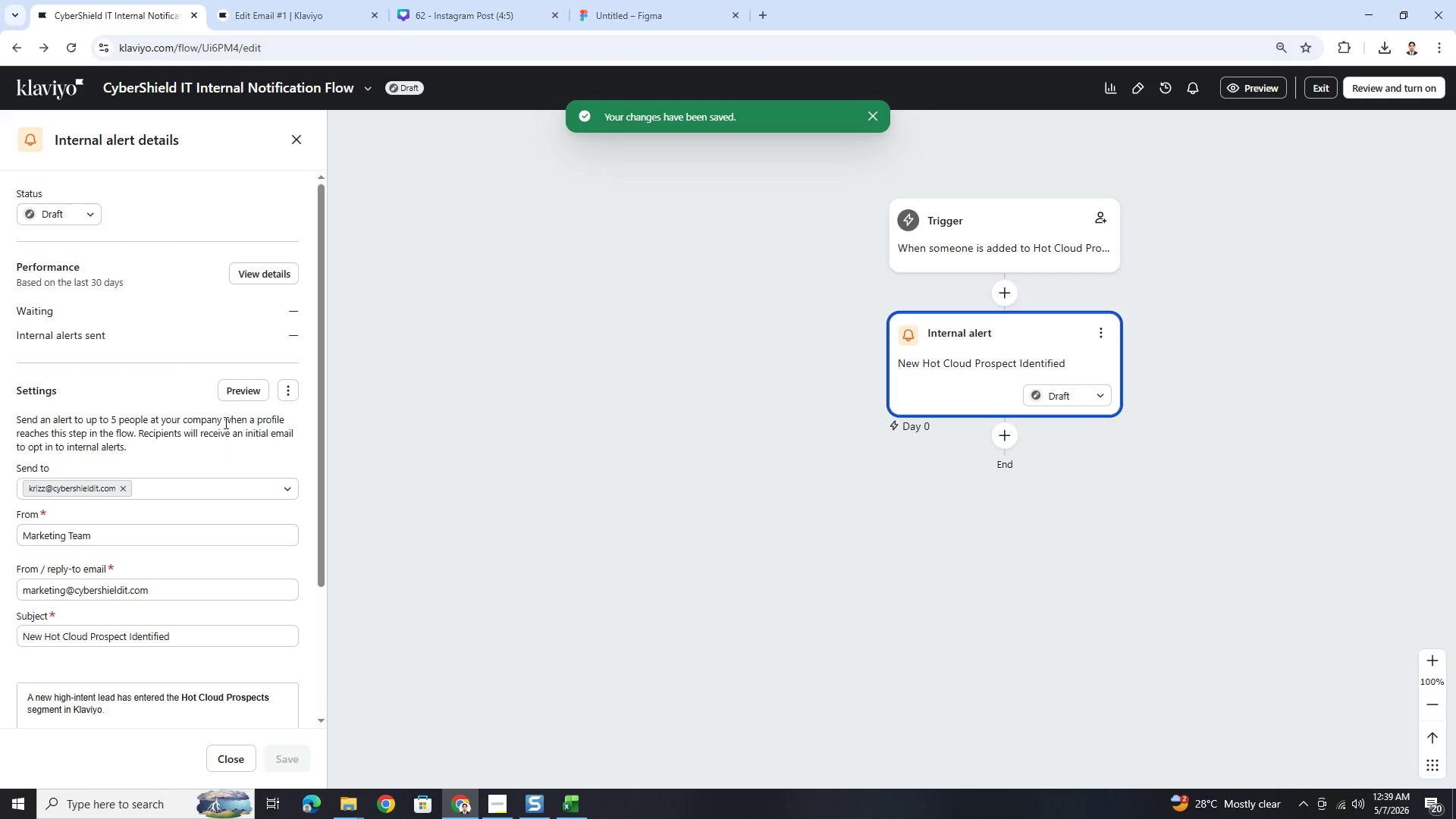 
left_click([234, 390])
 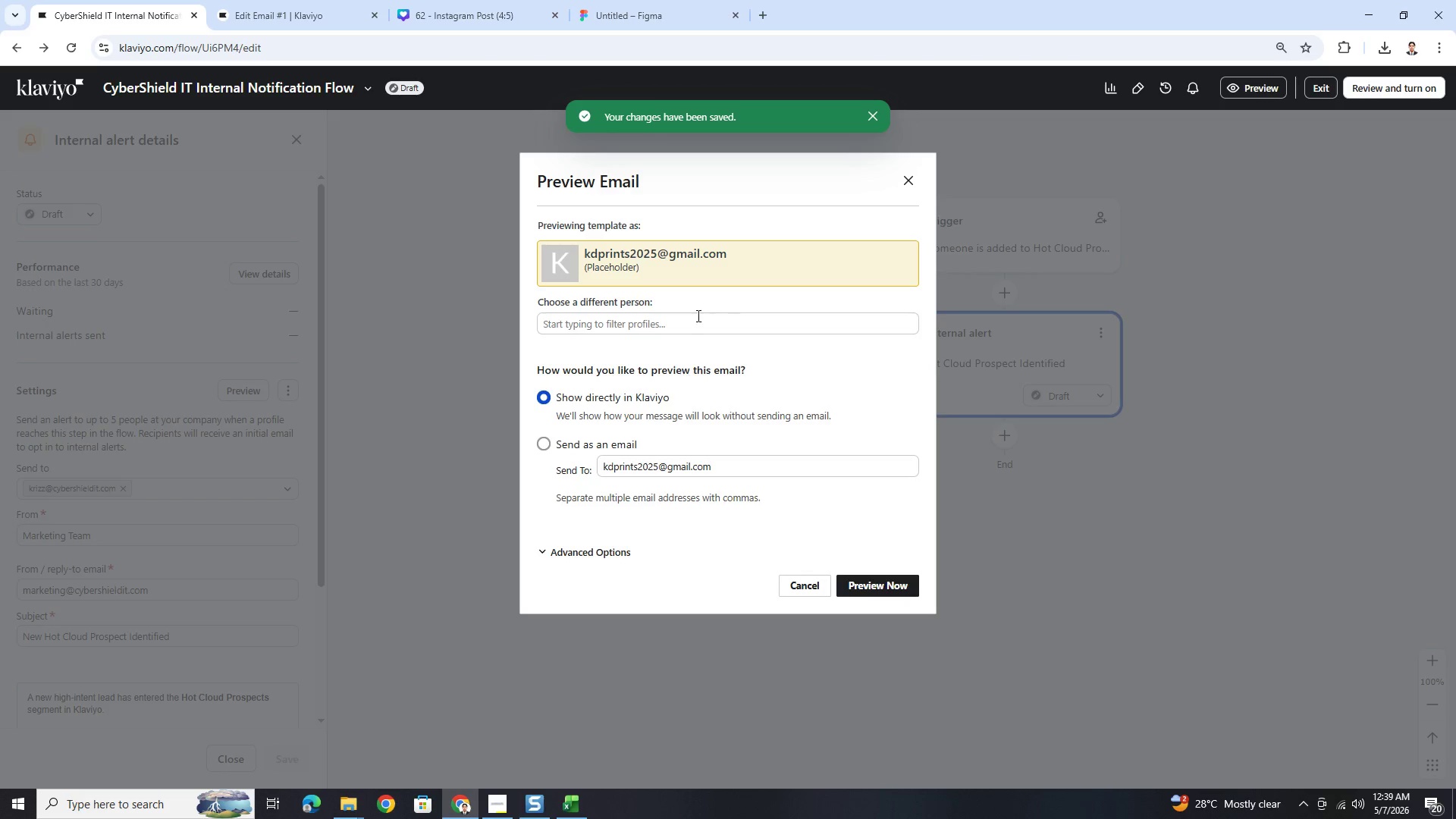 
left_click([701, 321])
 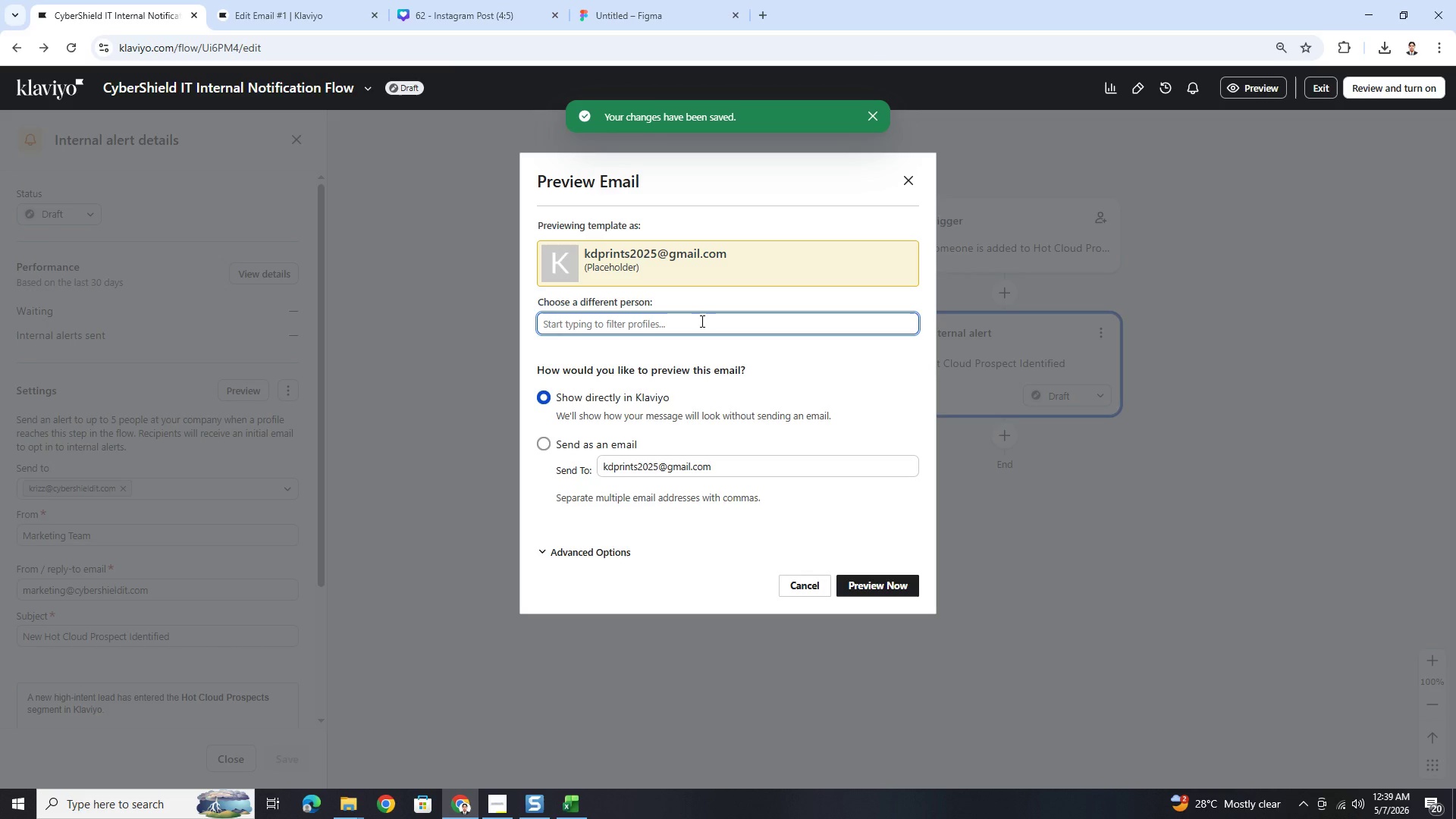 
type(james miller)
 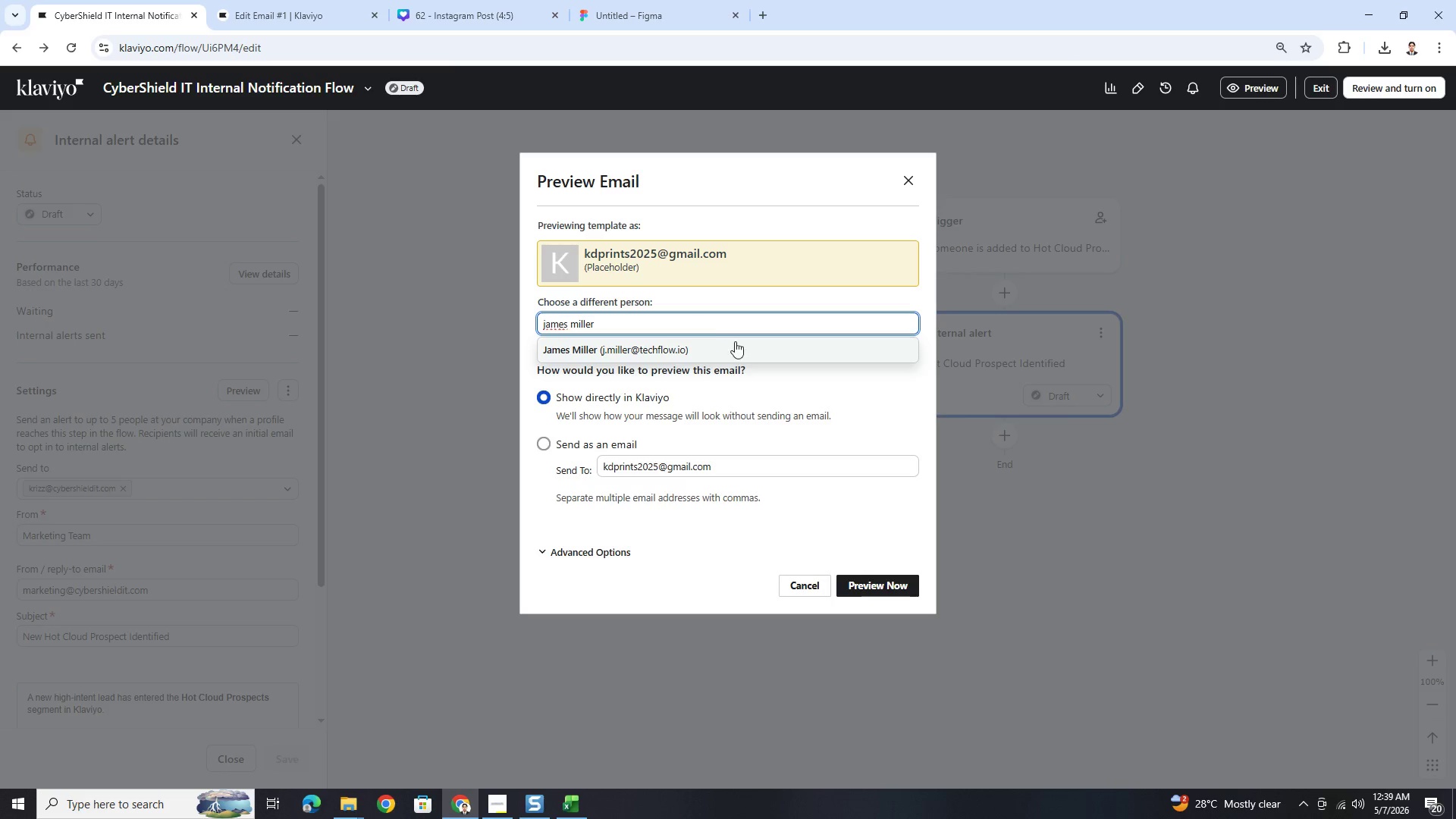 
left_click([738, 344])
 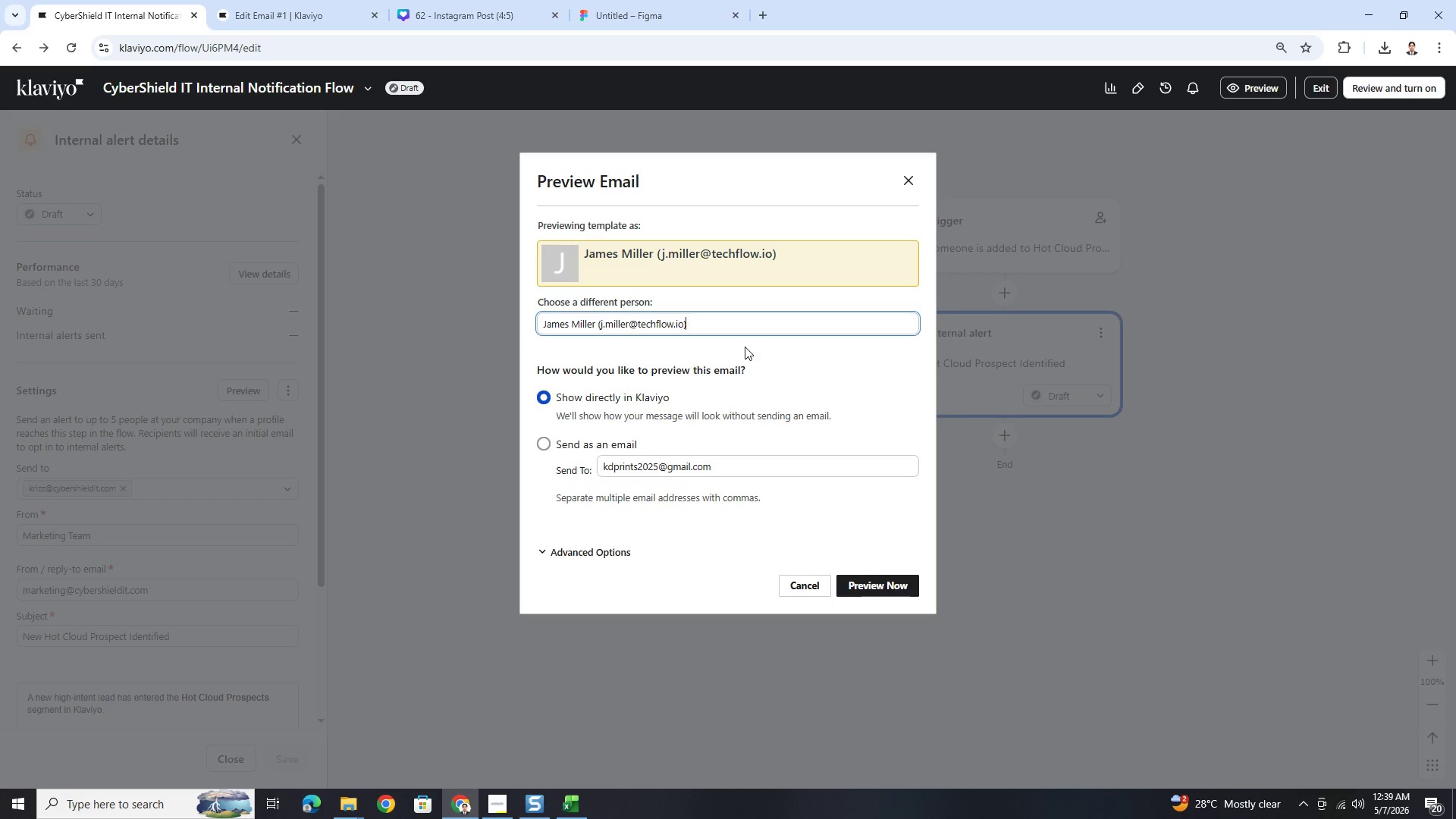 
left_click([892, 579])
 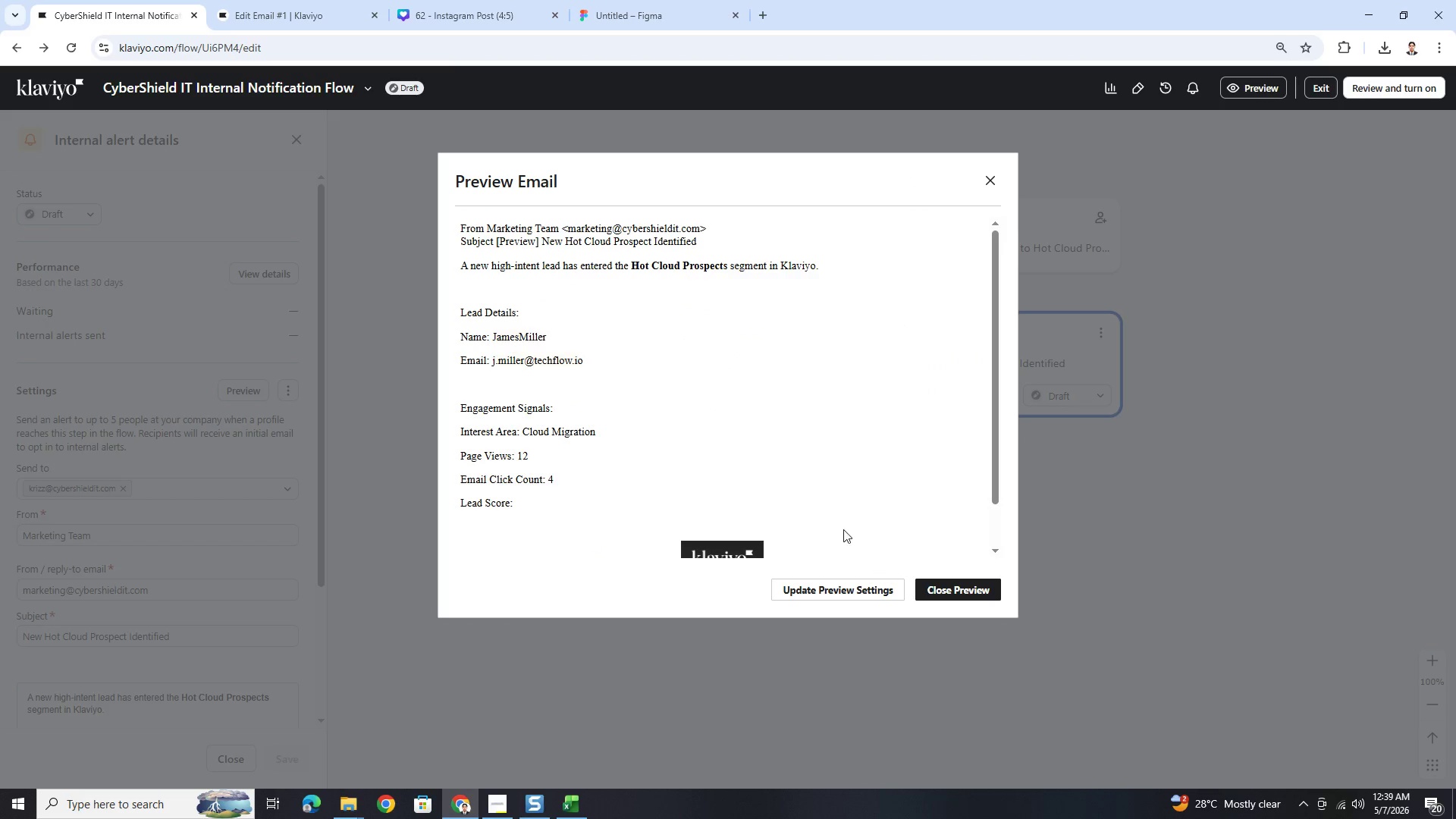 
scroll: coordinate [802, 393], scroll_direction: down, amount: 2.0
 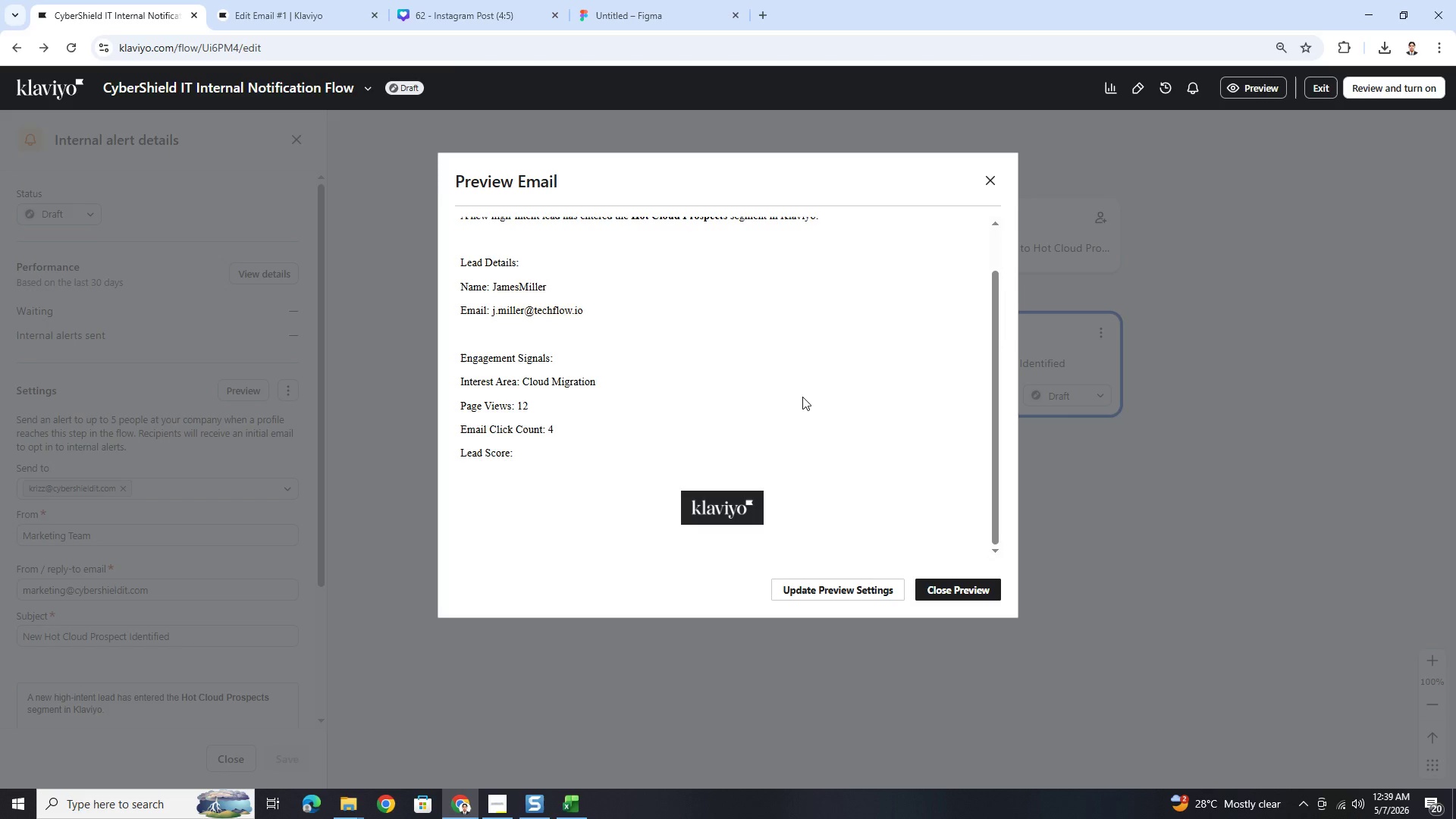 
wait(8.07)
 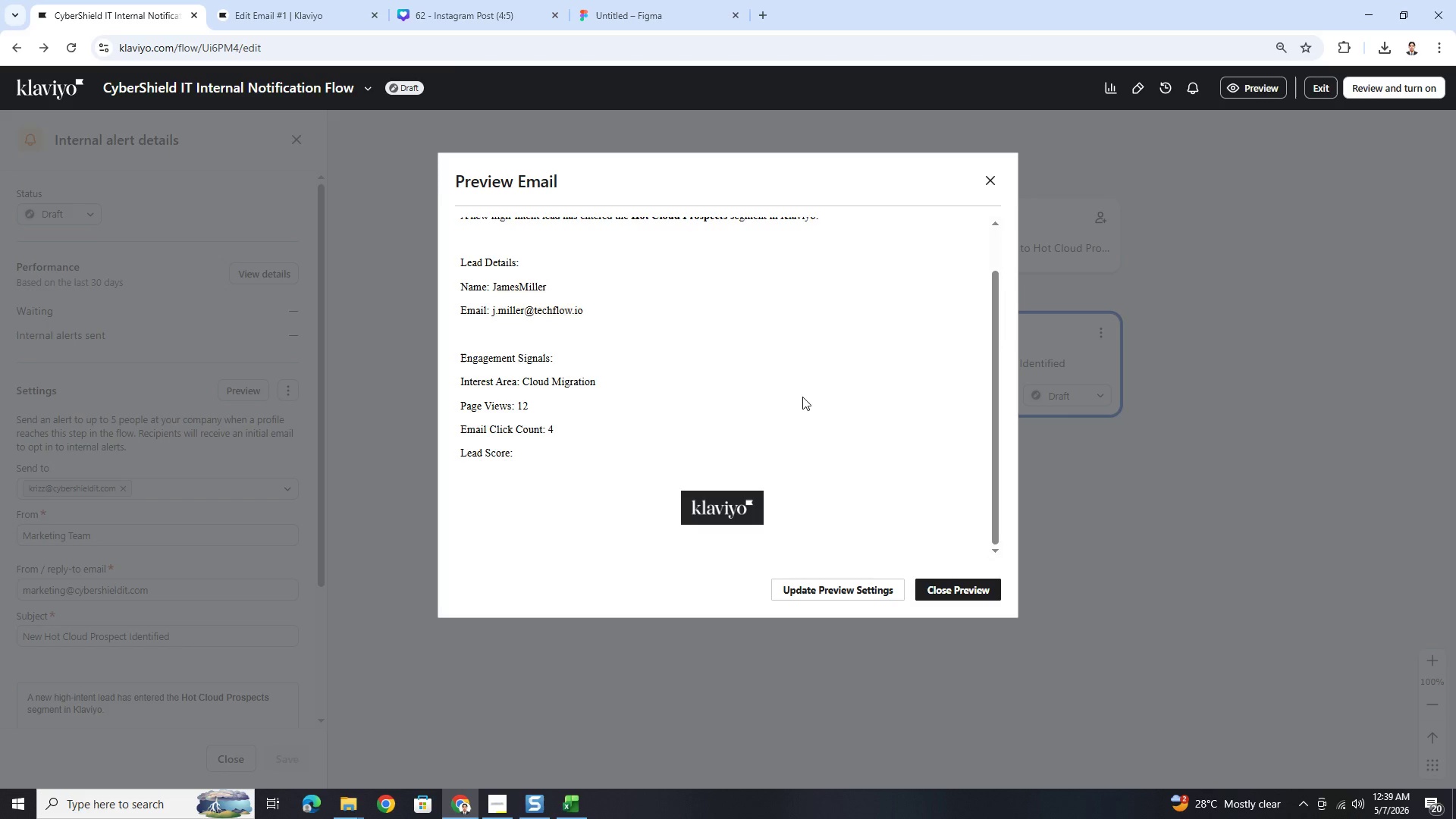 
scroll: coordinate [796, 430], scroll_direction: up, amount: 4.0
 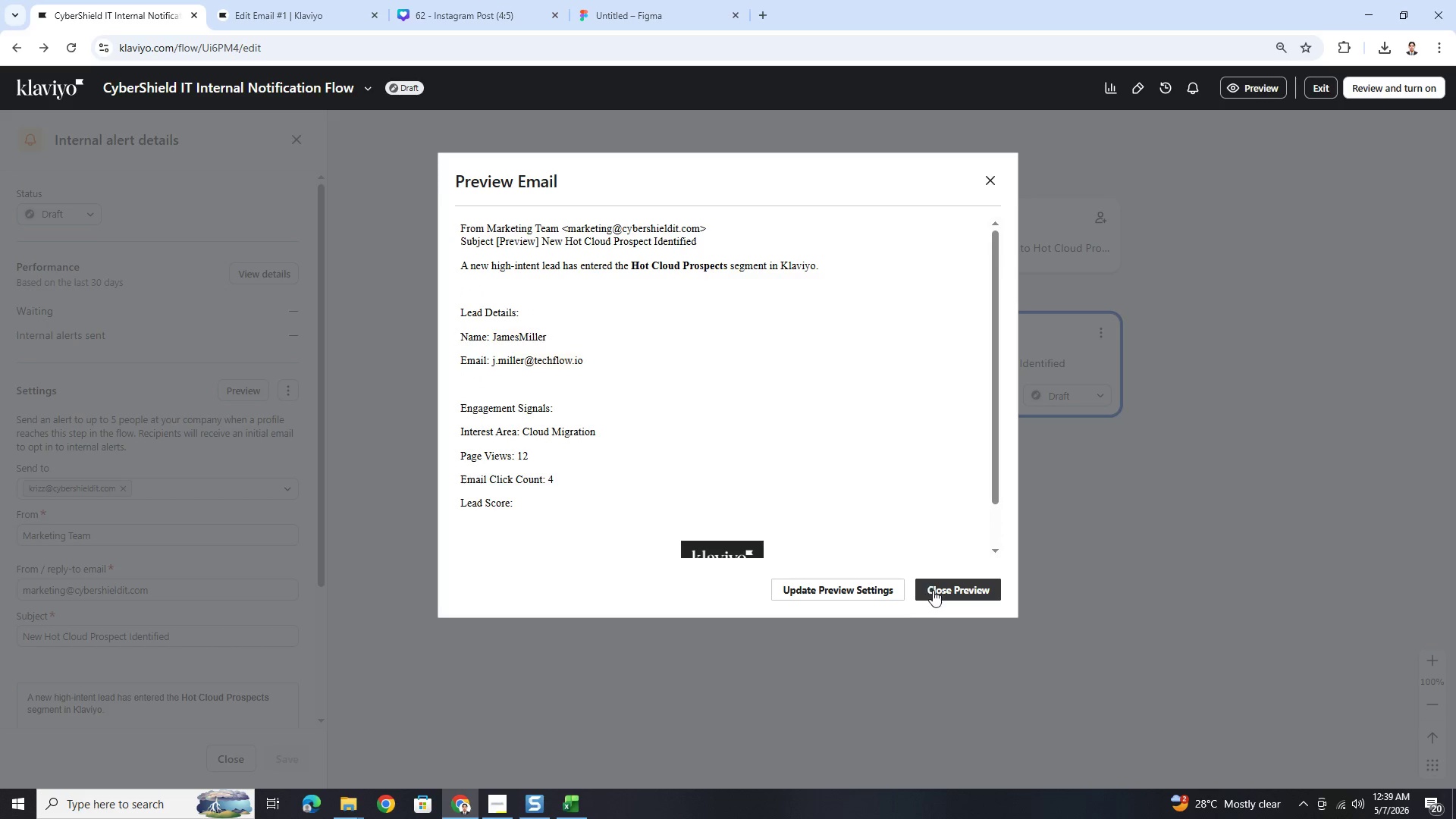 
left_click([946, 591])
 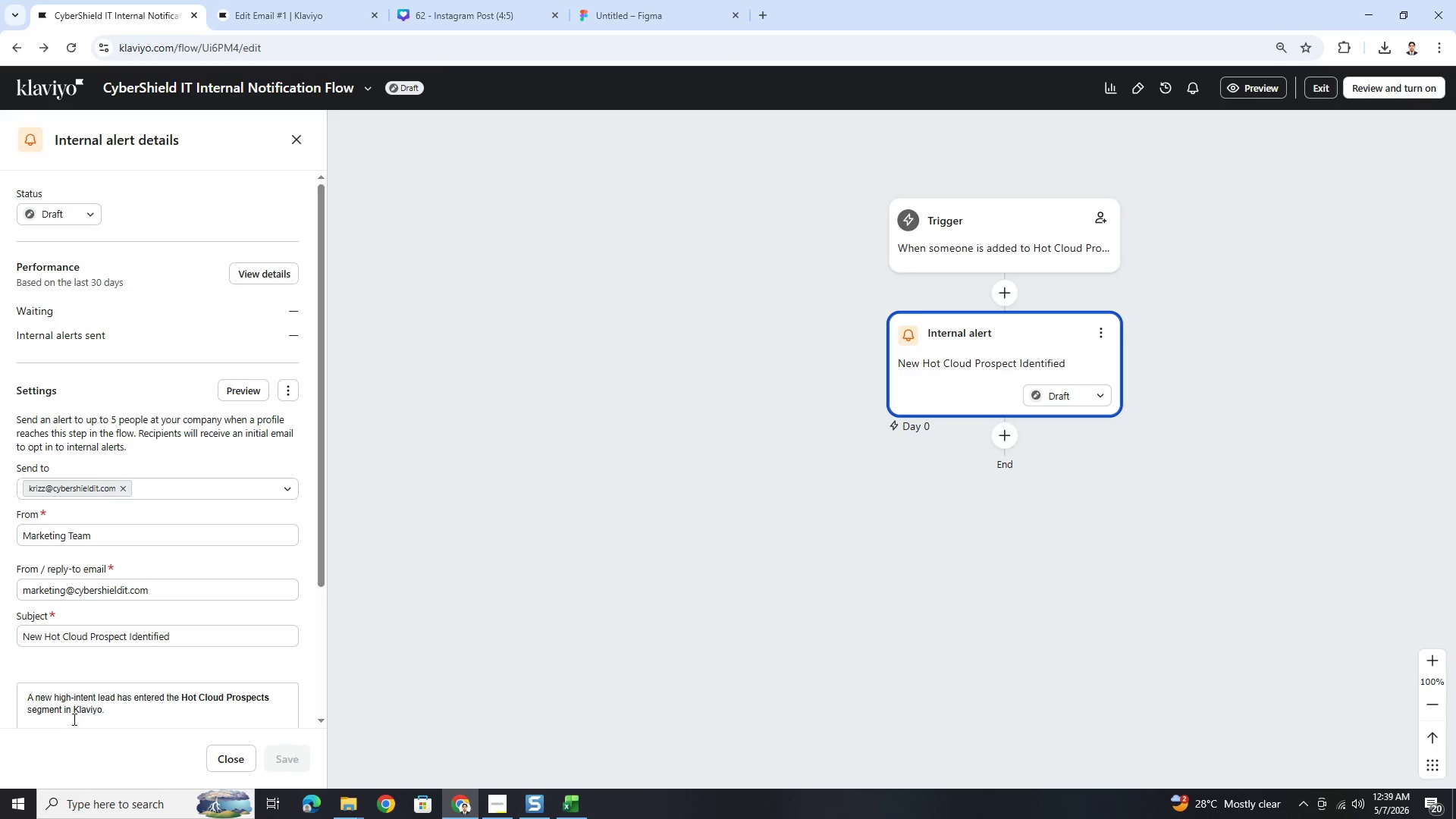 
scroll: coordinate [122, 695], scroll_direction: down, amount: 5.0
 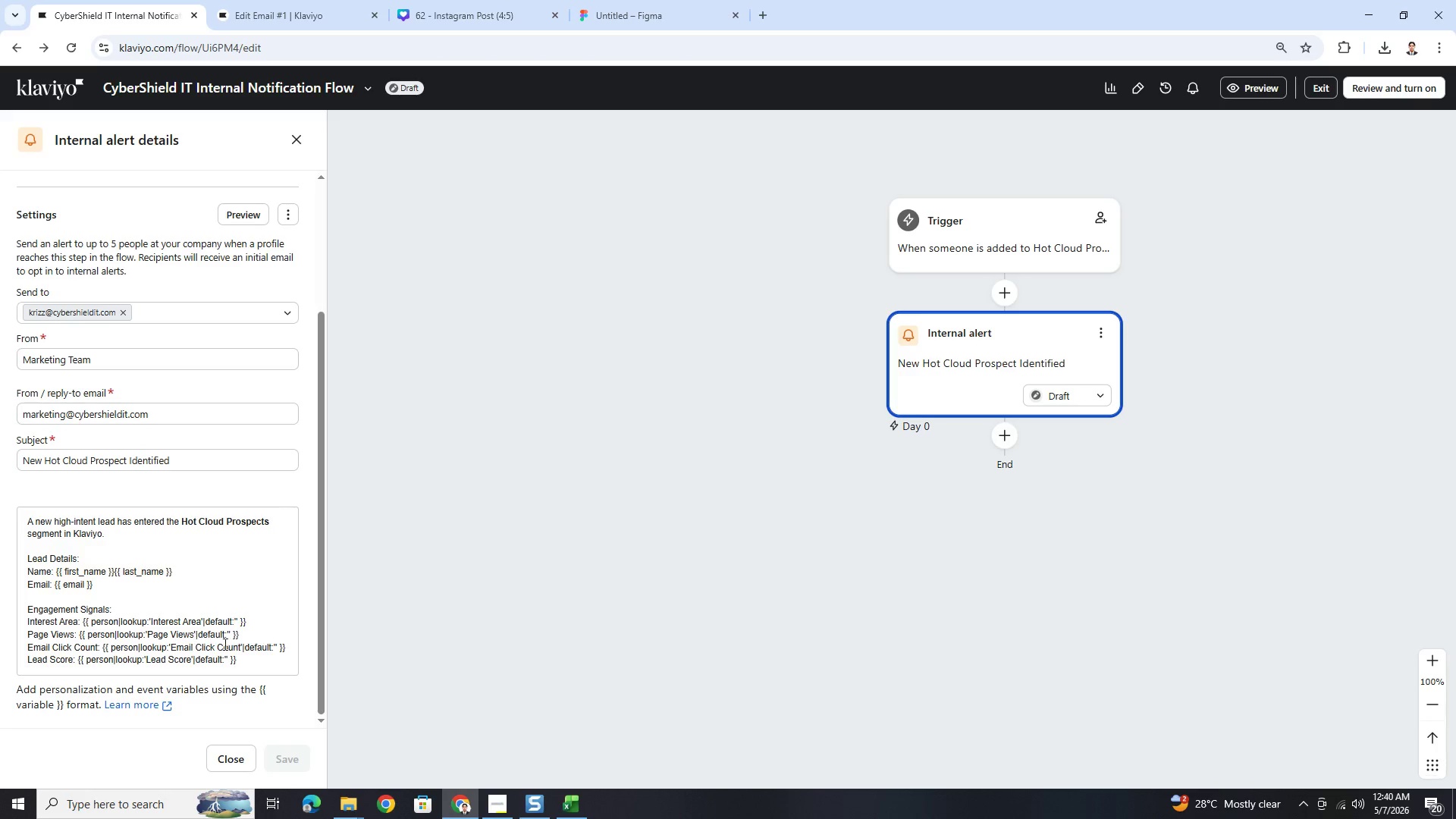 
left_click([265, 659])
 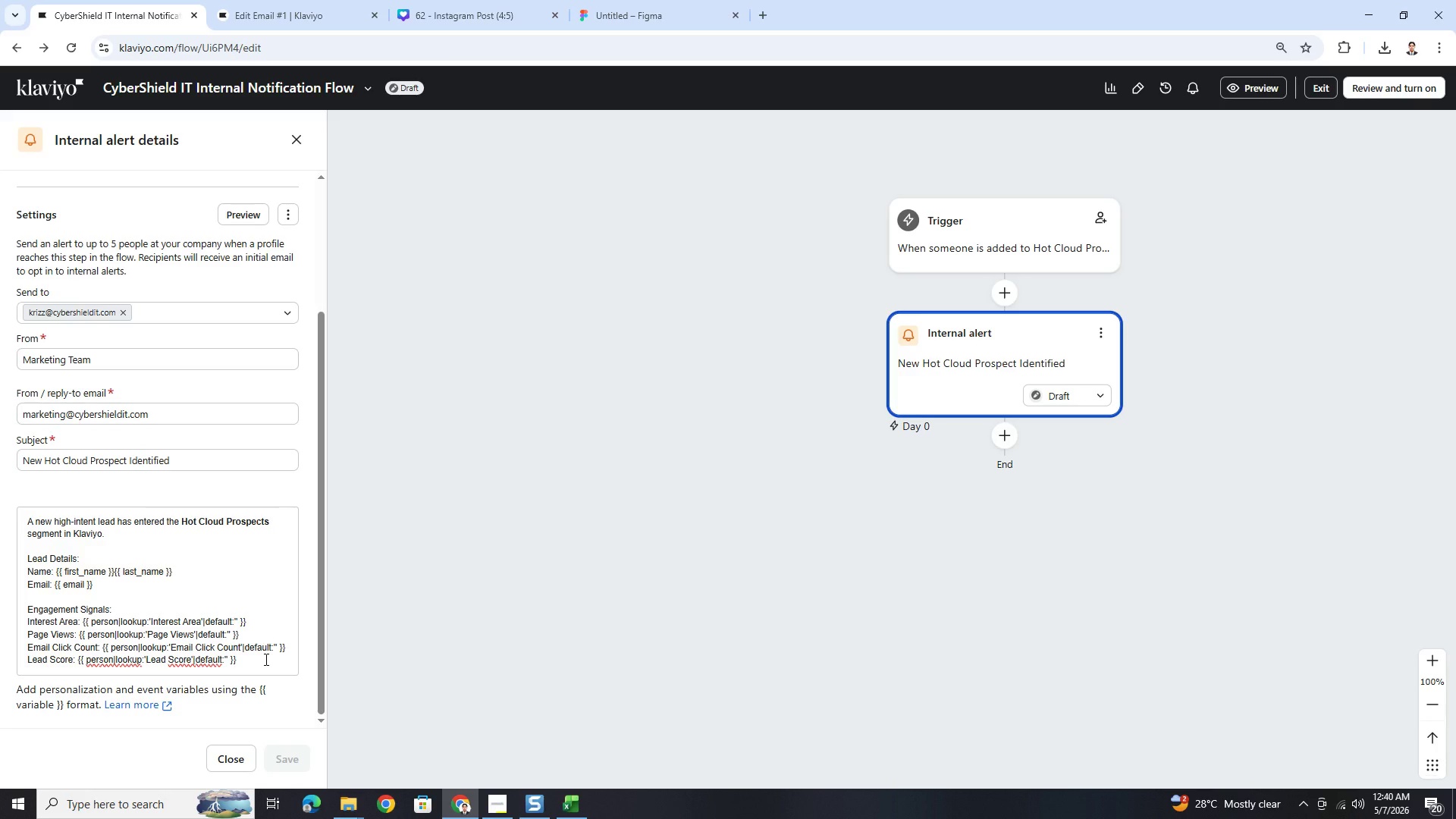 
key(Enter)
 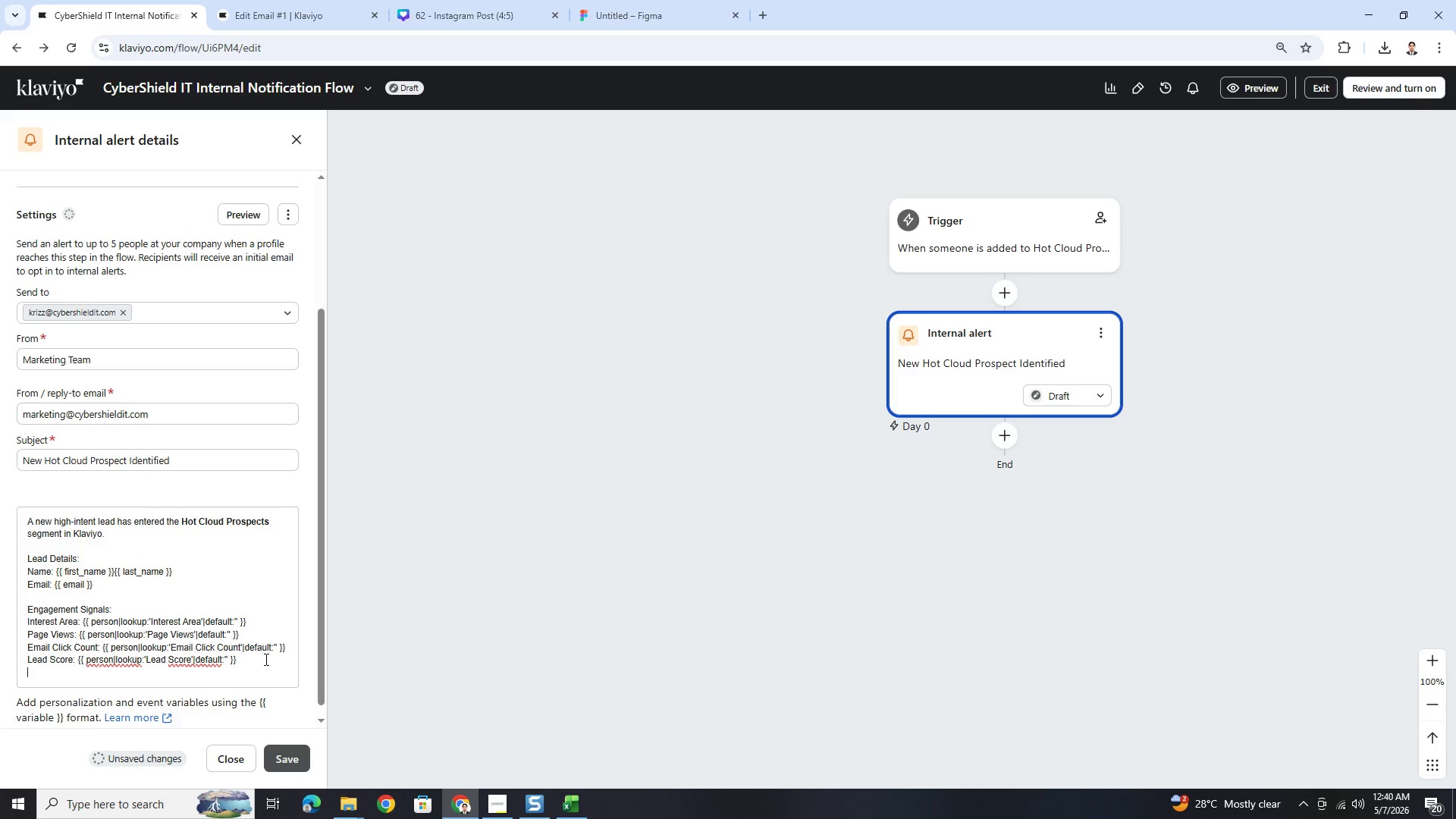 
key(Enter)
 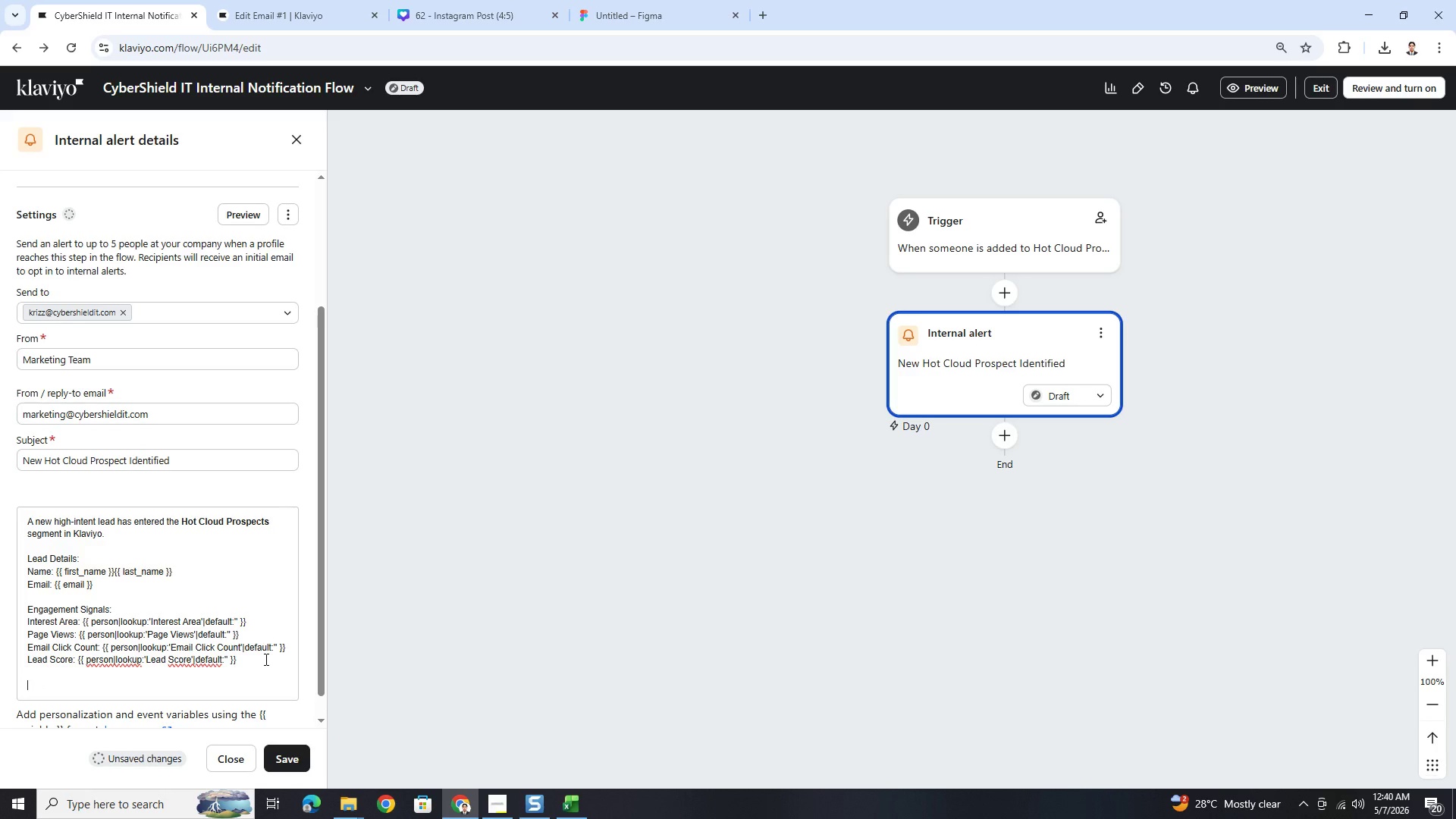 
type(This contact has demonstrated strong interest in Cybershield IT's cloud migration services and may be ready for direct outreach.)
 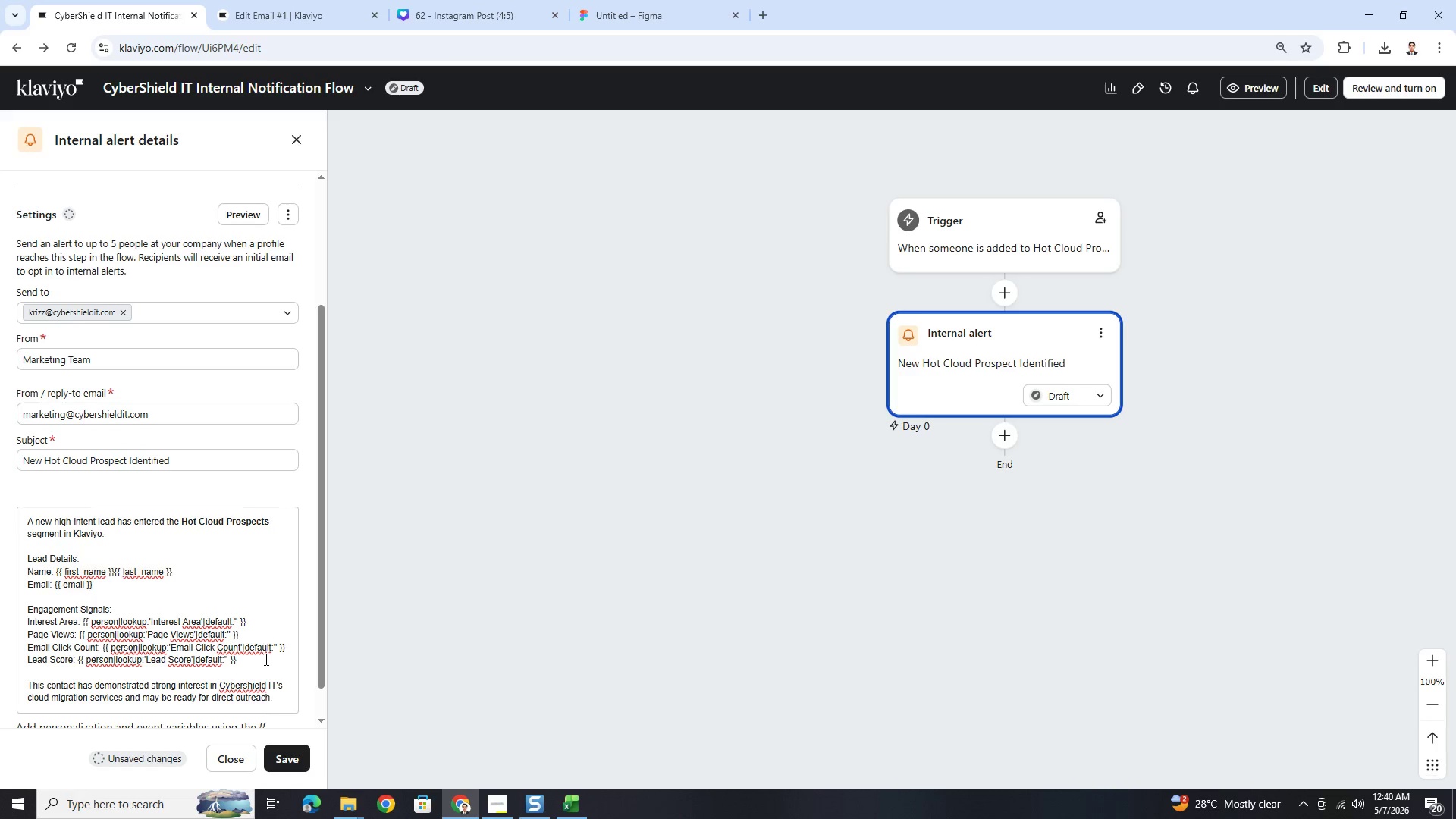 
double_click([289, 750])
 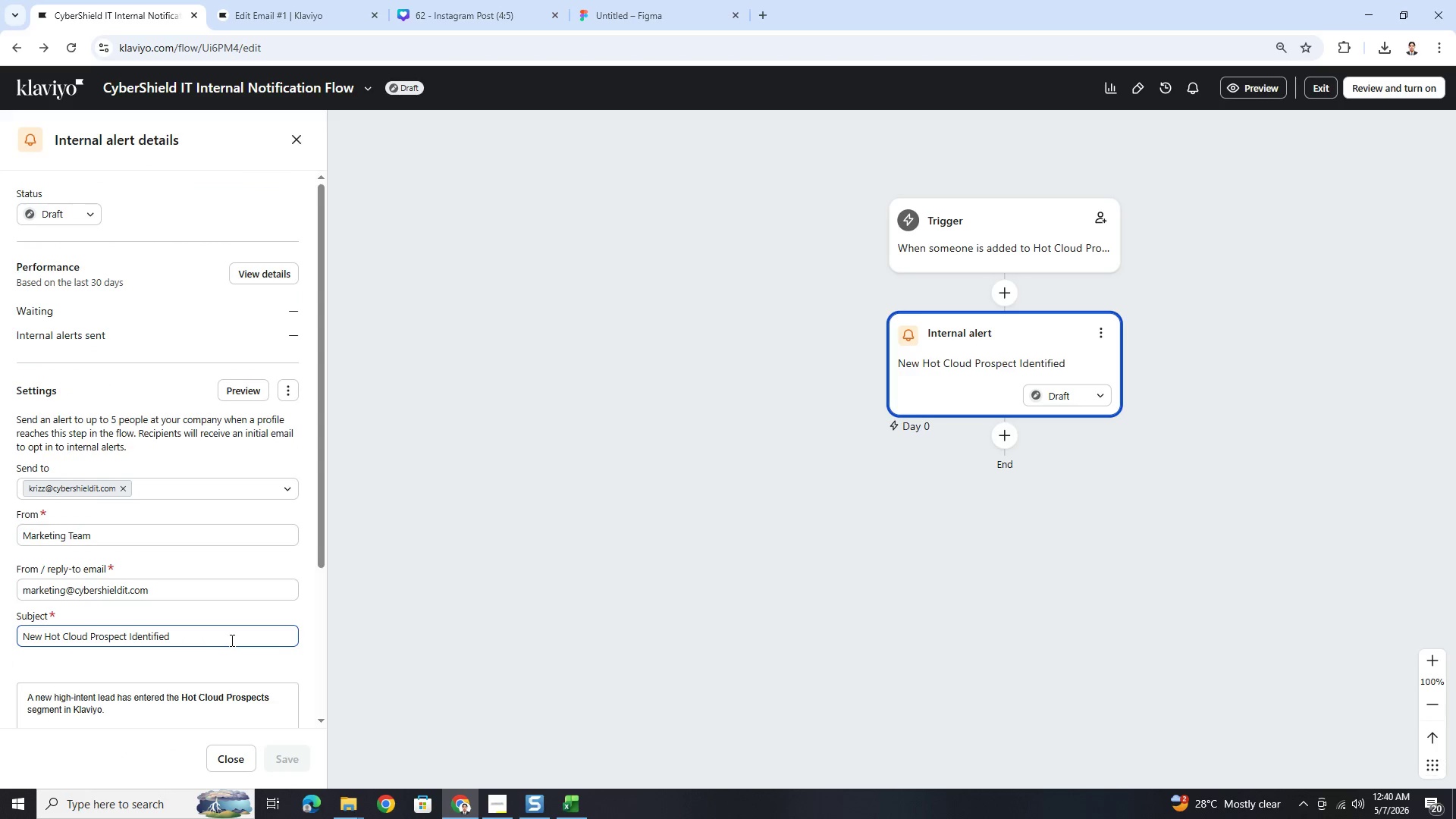 
scroll: coordinate [234, 638], scroll_direction: down, amount: 6.0
 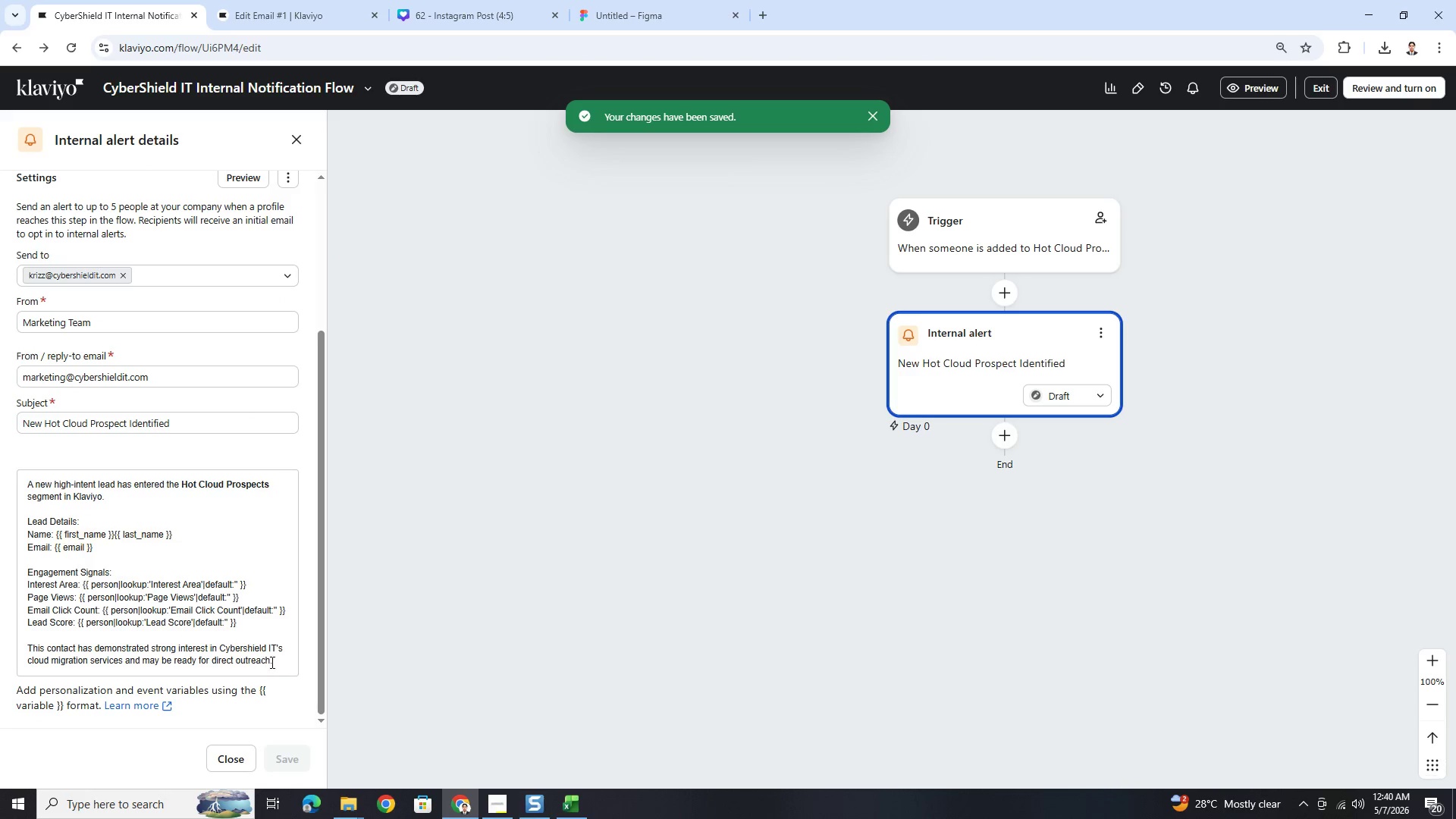 
left_click([275, 663])
 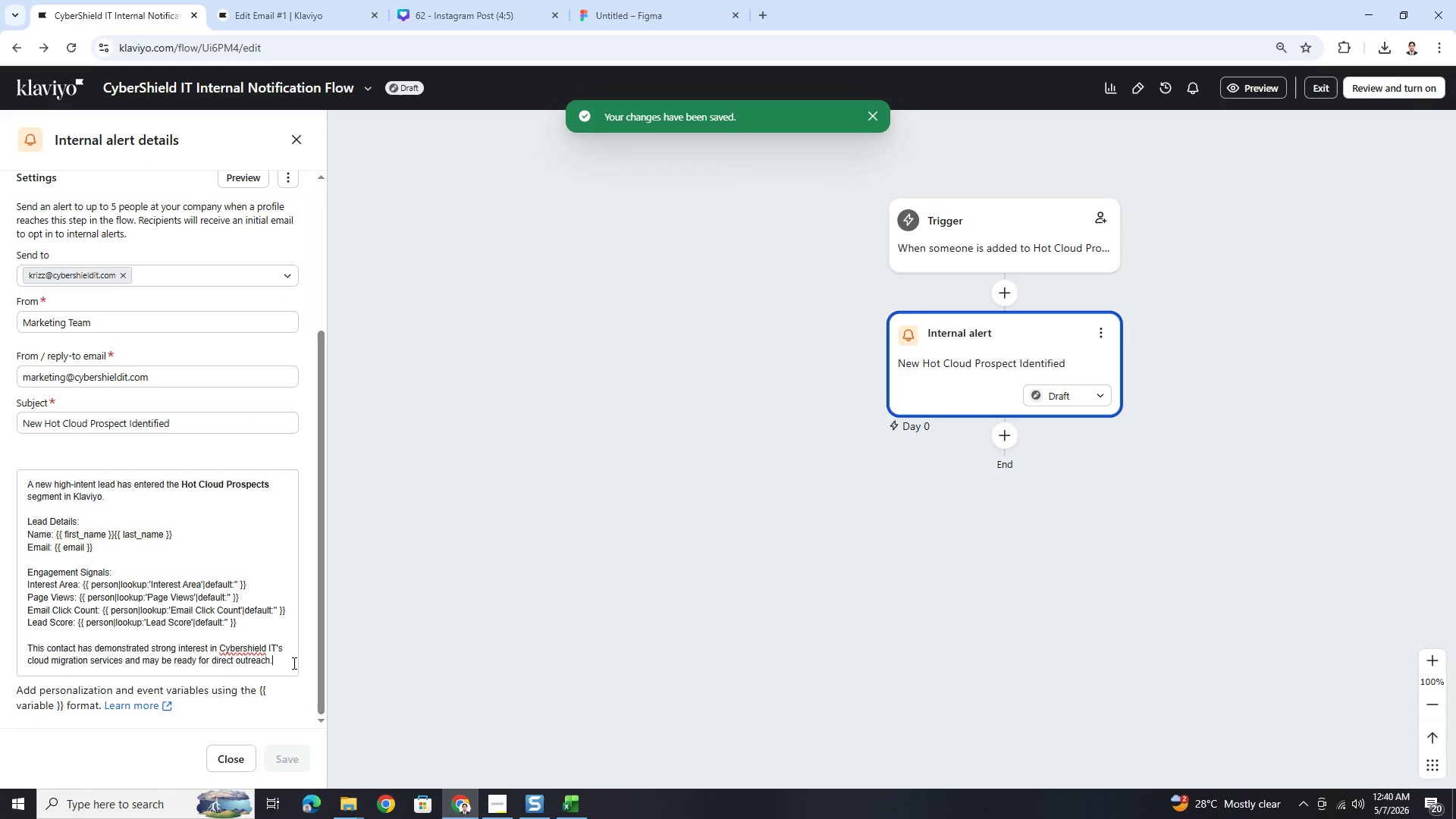 
key(Enter)
 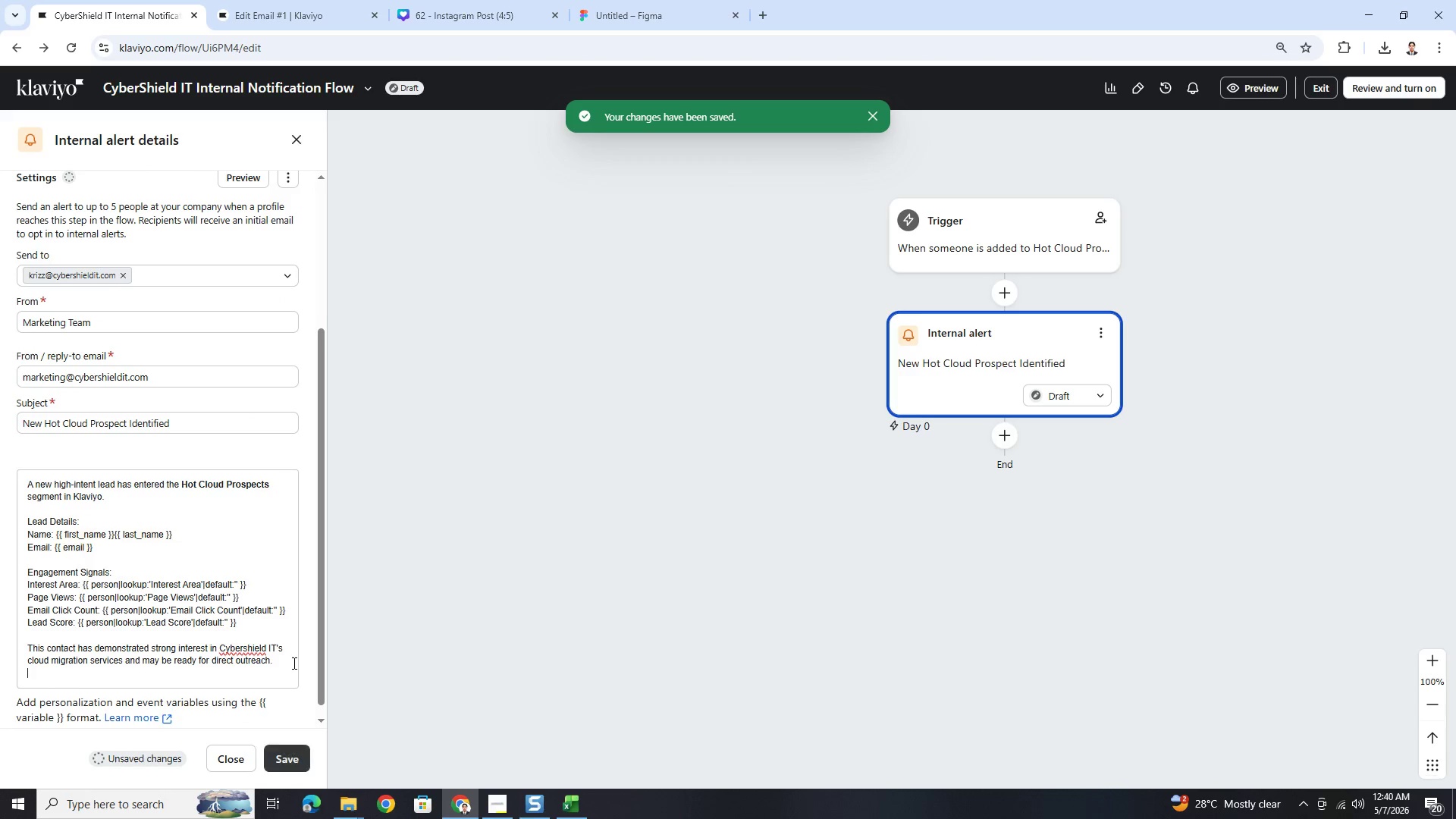 
key(Enter)
 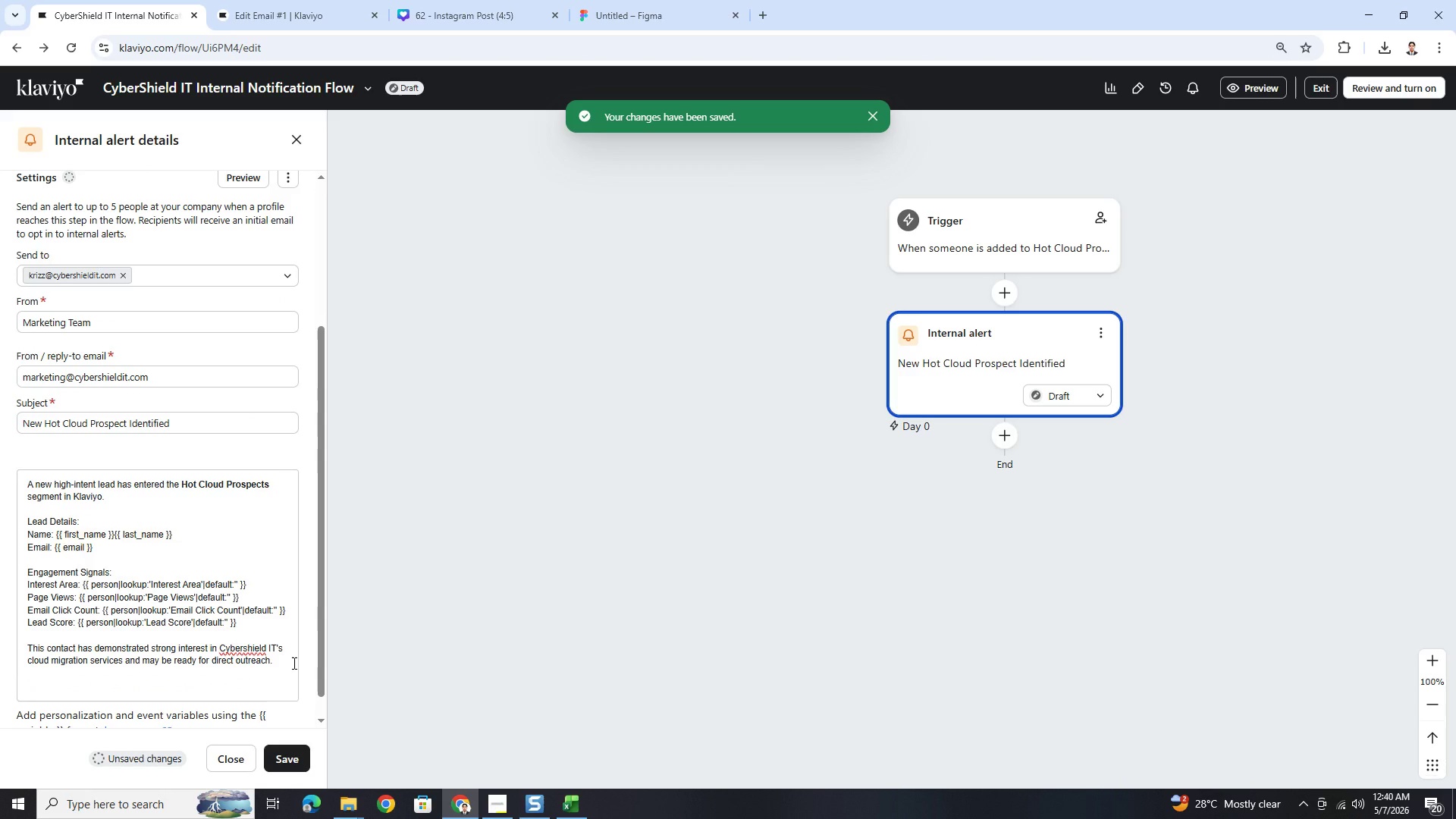 
type(Recommended Action: Review h)
key(Backspace)
type(the contact po)
key(Backspace)
key(Backspace)
type(profile in Klaviyo and consider scheduling a discovery call or personalized follow-up email.)
 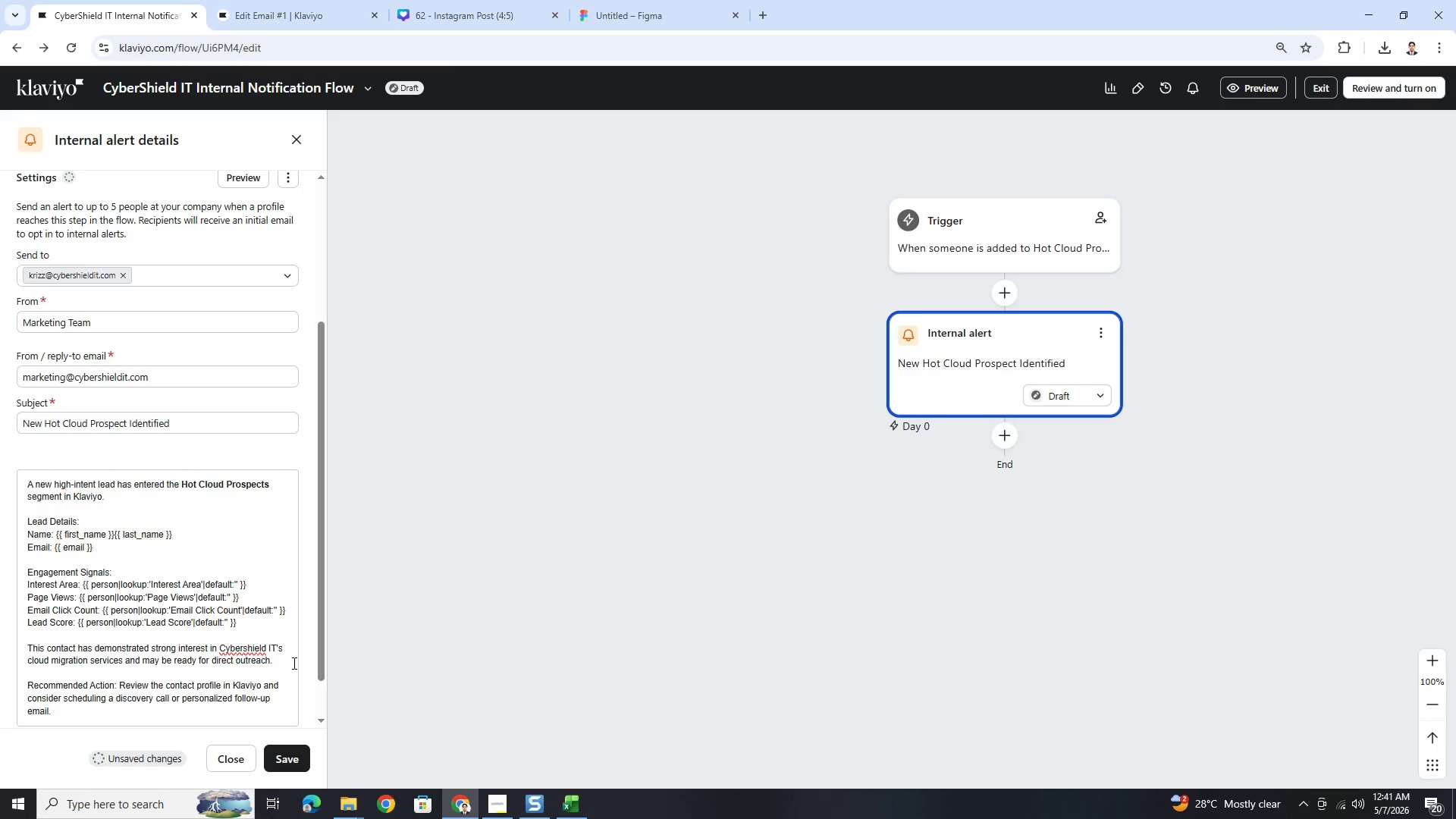 
left_click([290, 759])
 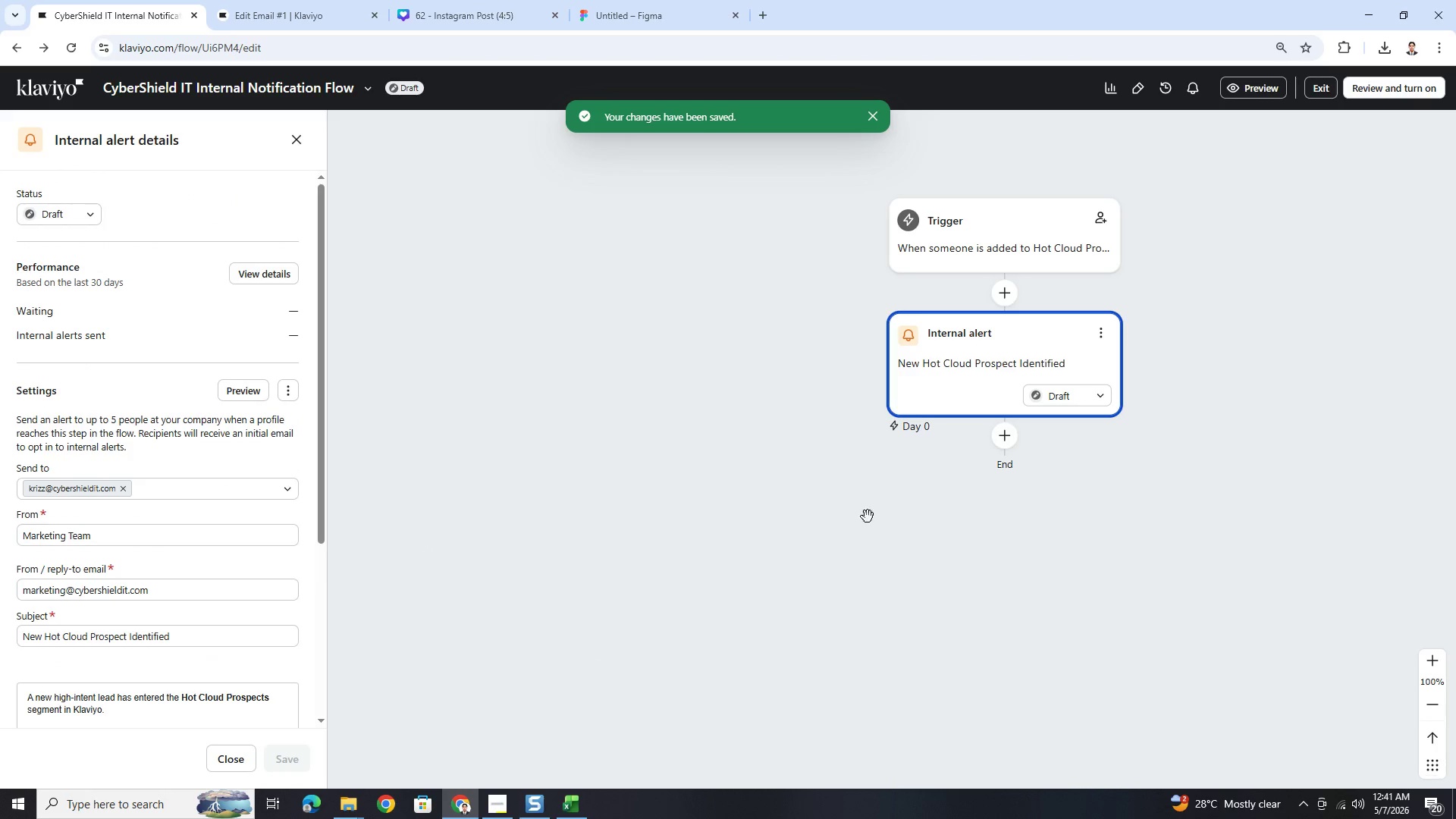 
left_click_drag(start_coordinate=[1203, 448], to_coordinate=[1097, 476])
 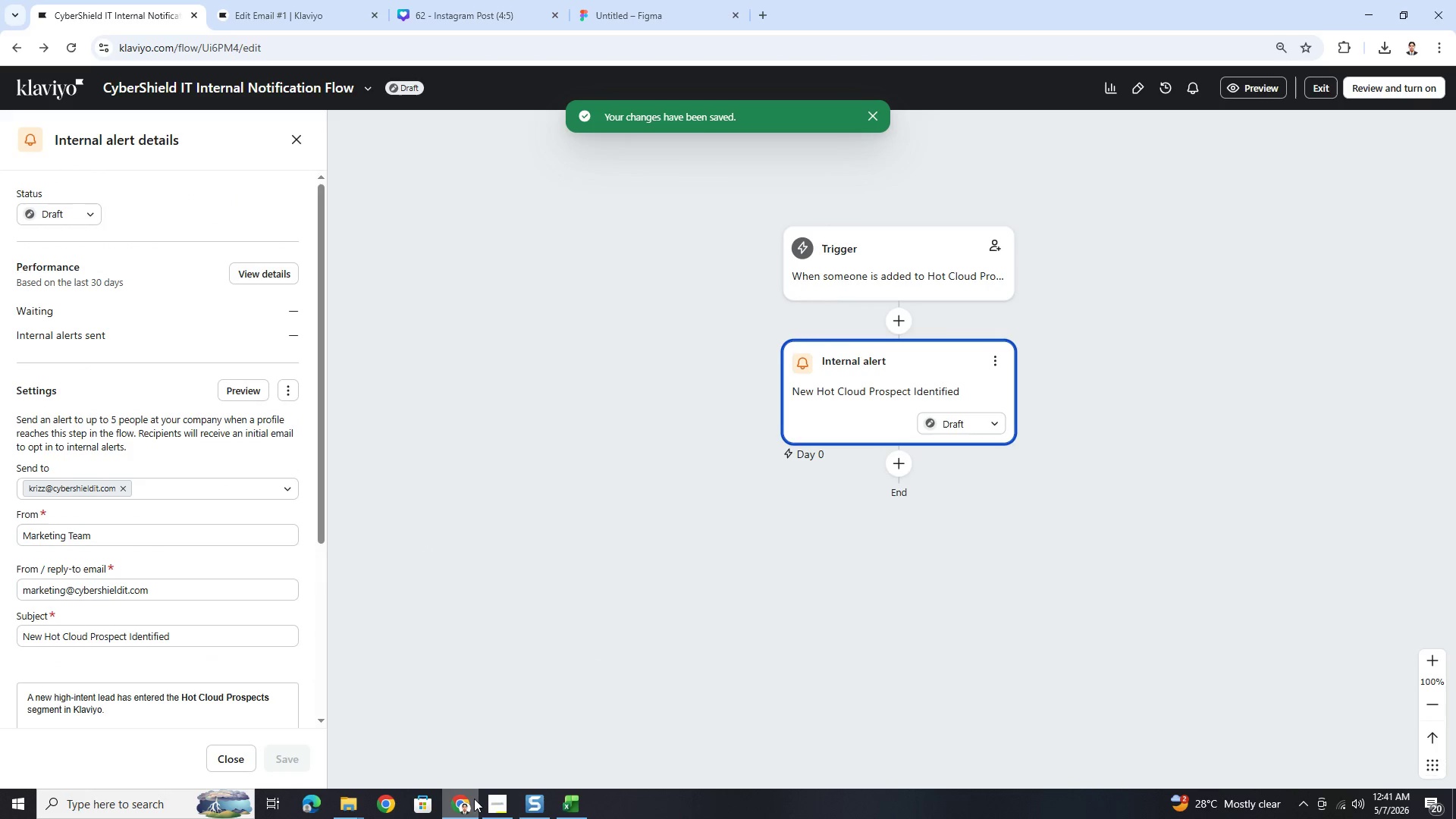 
left_click([493, 807])